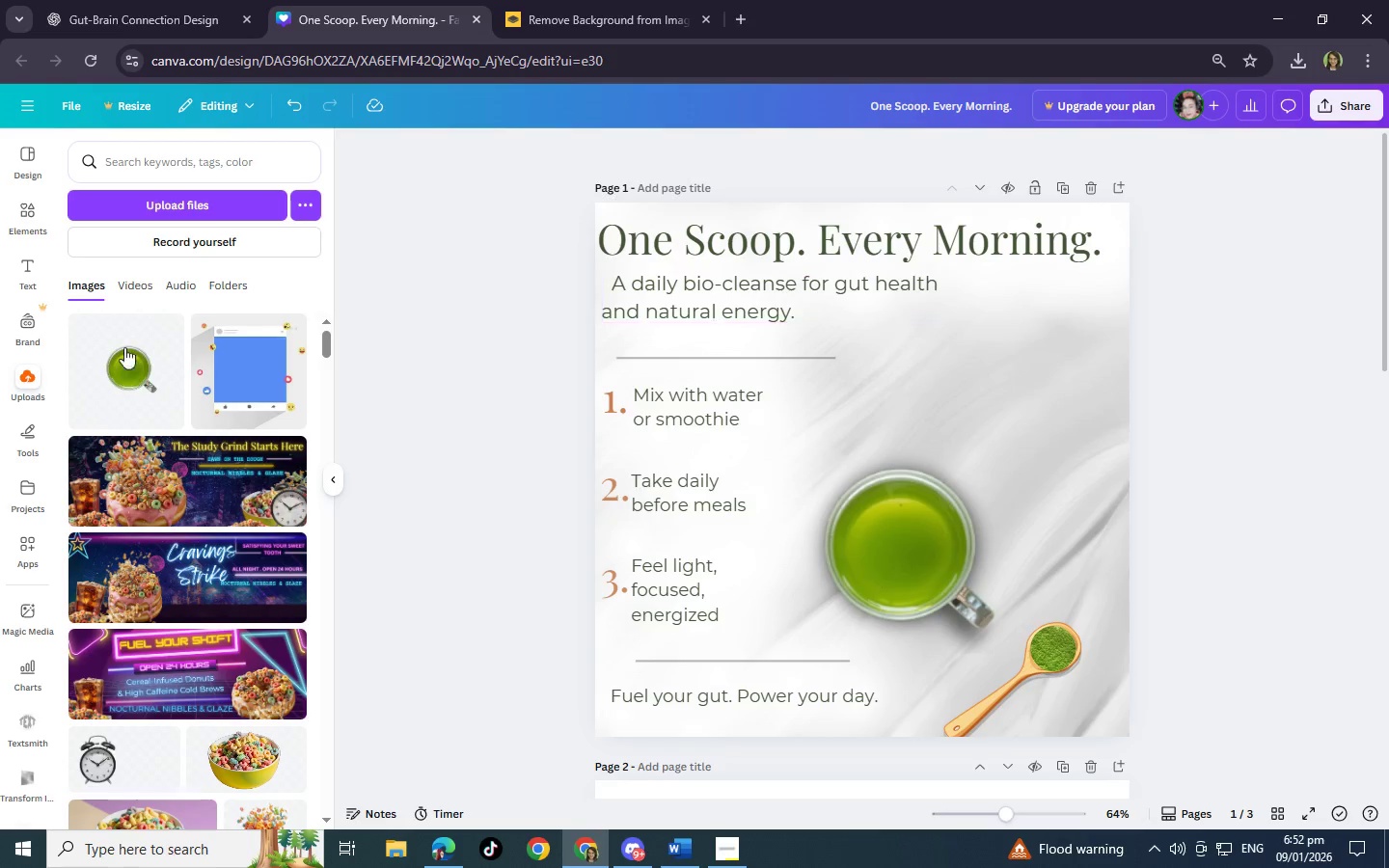 
scroll: coordinate [157, 491], scroll_direction: up, amount: 1.0
 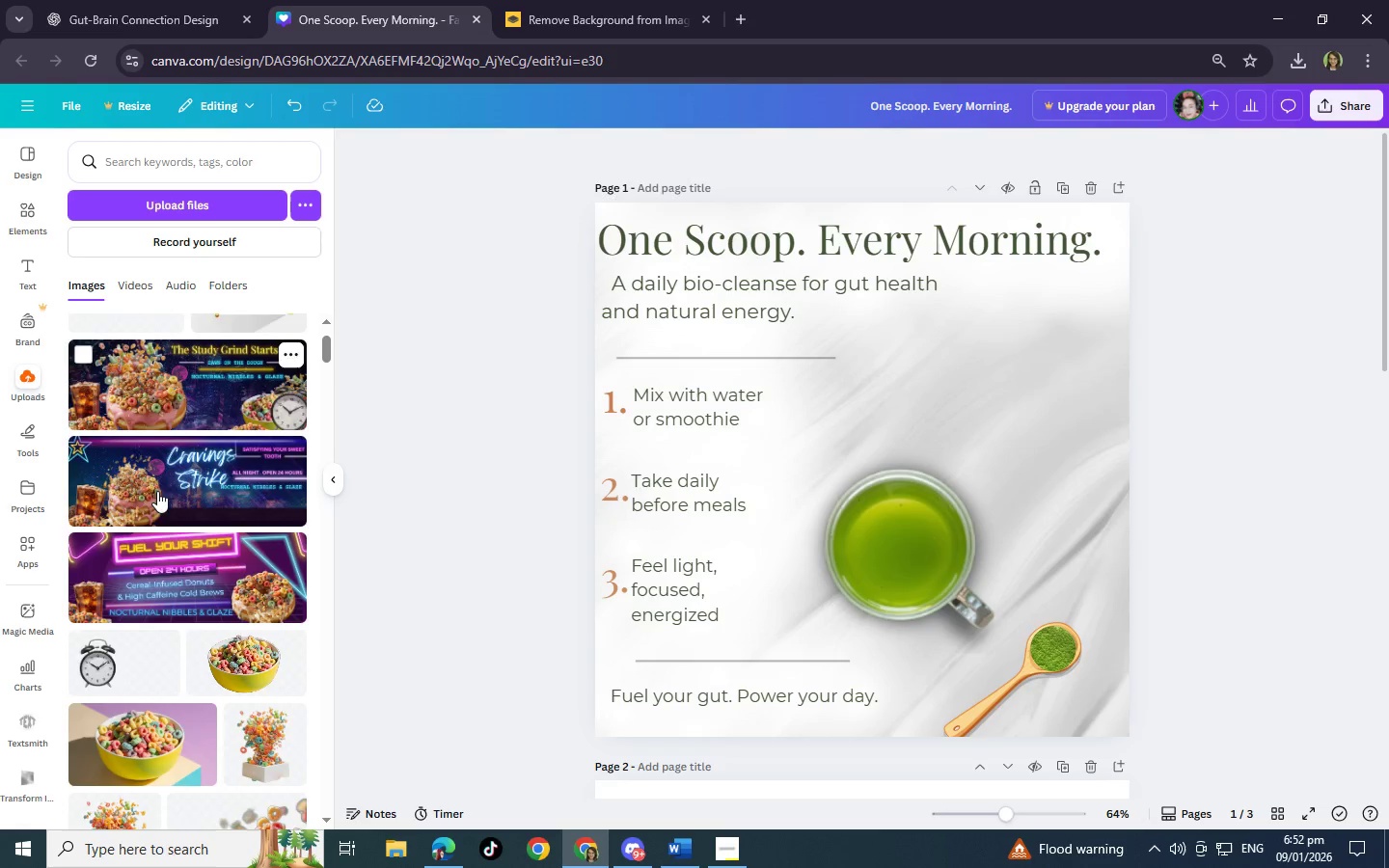 
scroll: coordinate [157, 491], scroll_direction: down, amount: 2.0
 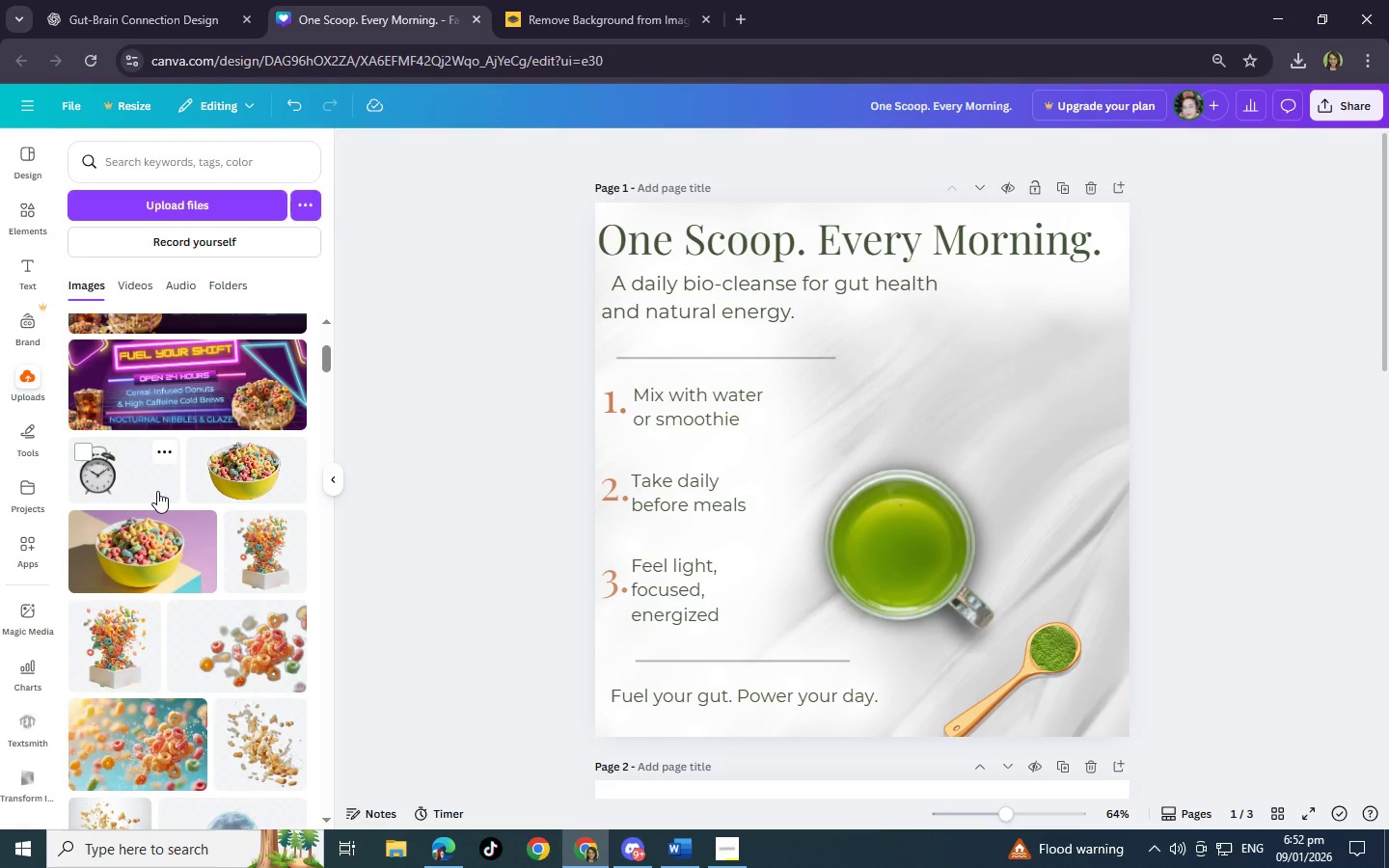 
scroll: coordinate [233, 385], scroll_direction: up, amount: 8.0
 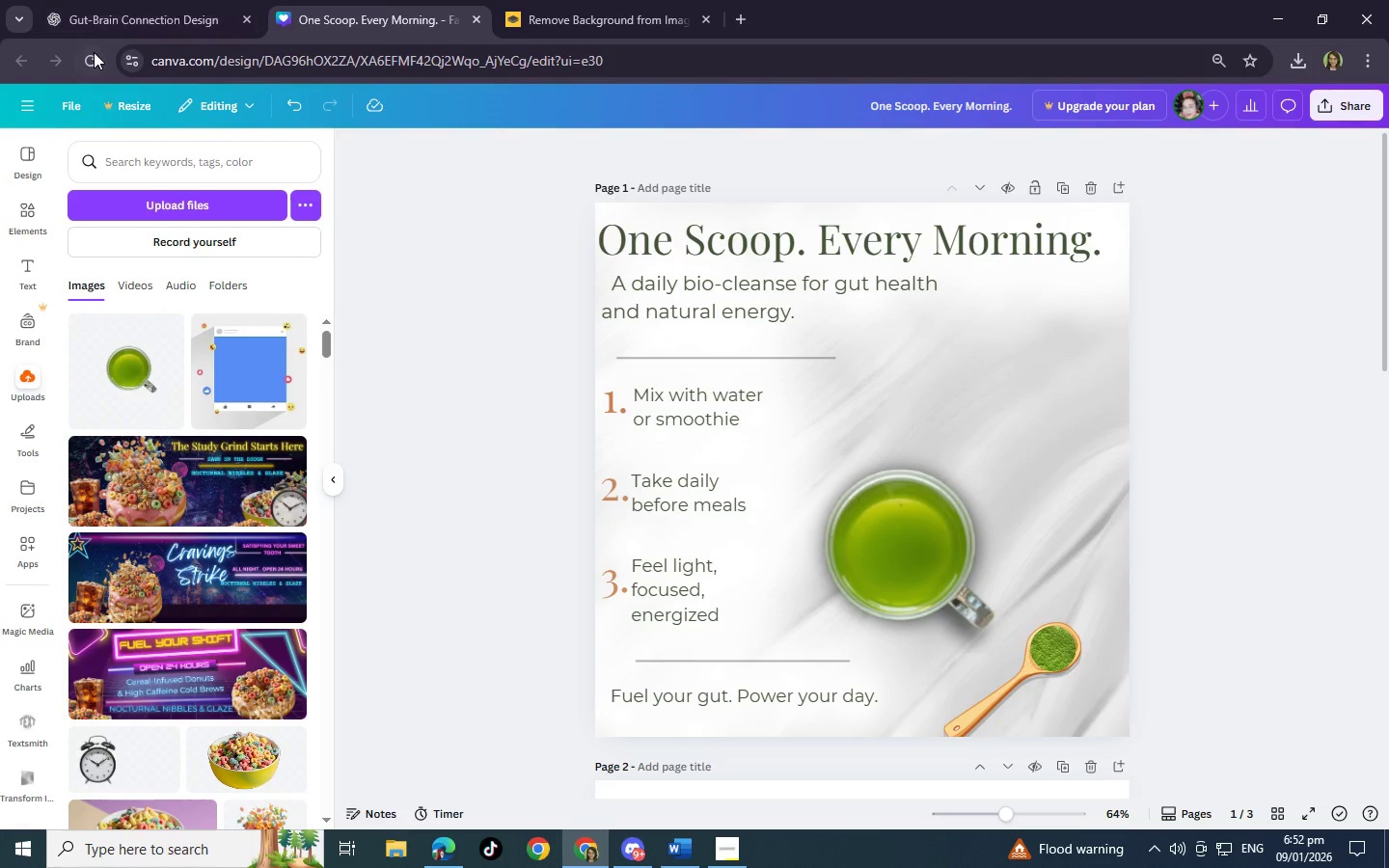 
left_click([93, 56])
 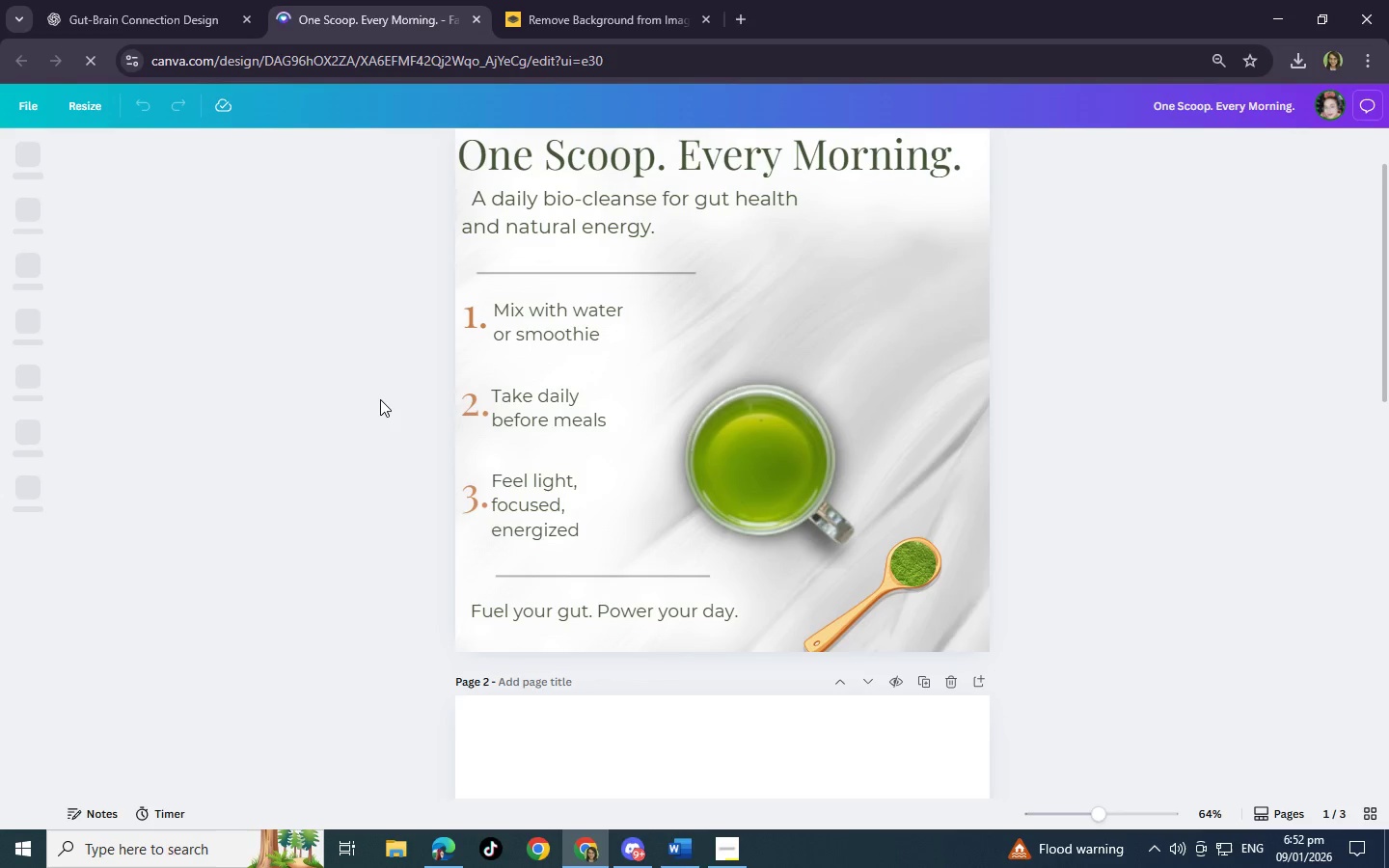 
wait(13.5)
 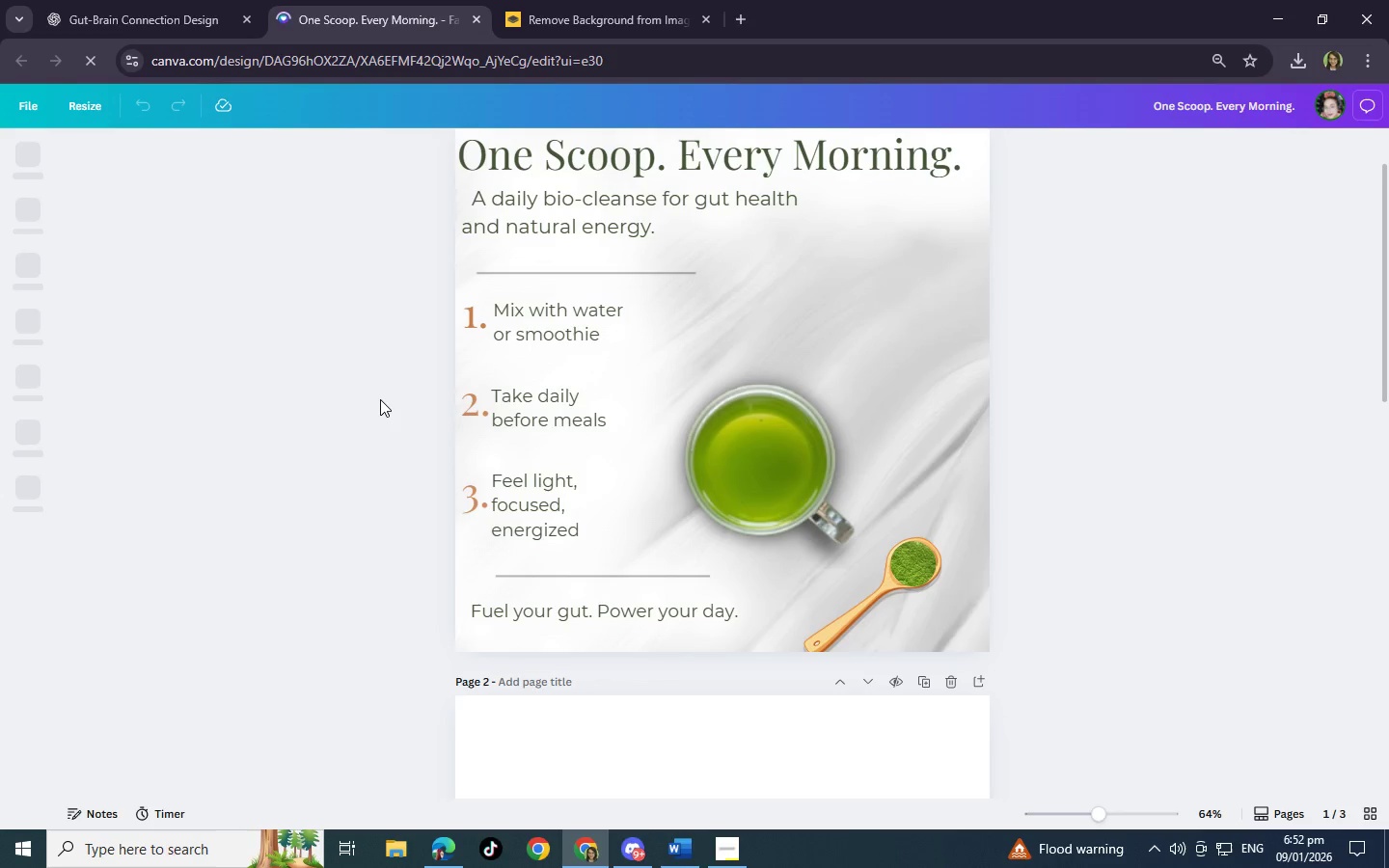 
left_click([33, 378])
 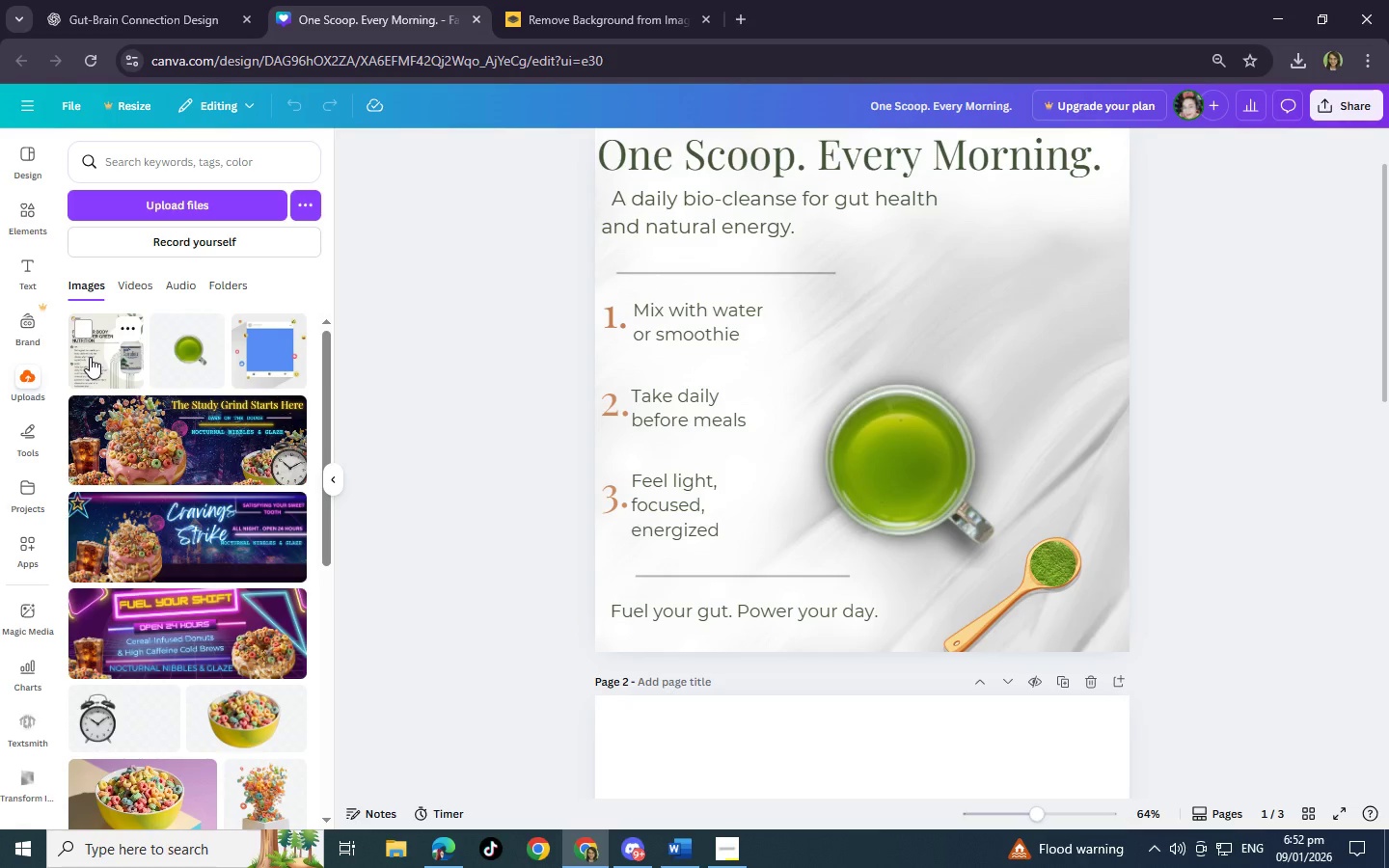 
left_click([90, 357])
 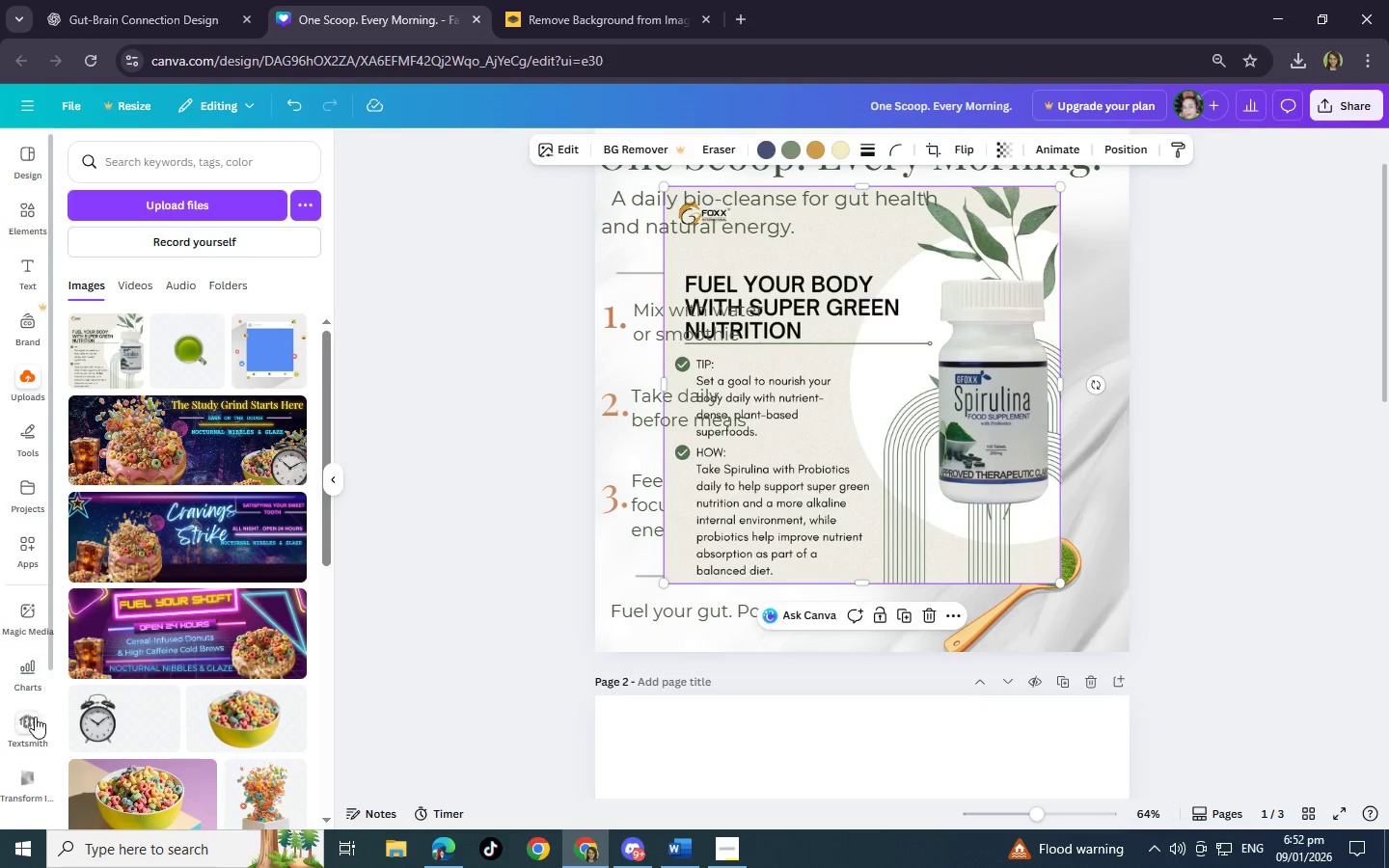 
scroll: coordinate [40, 697], scroll_direction: down, amount: 2.0
 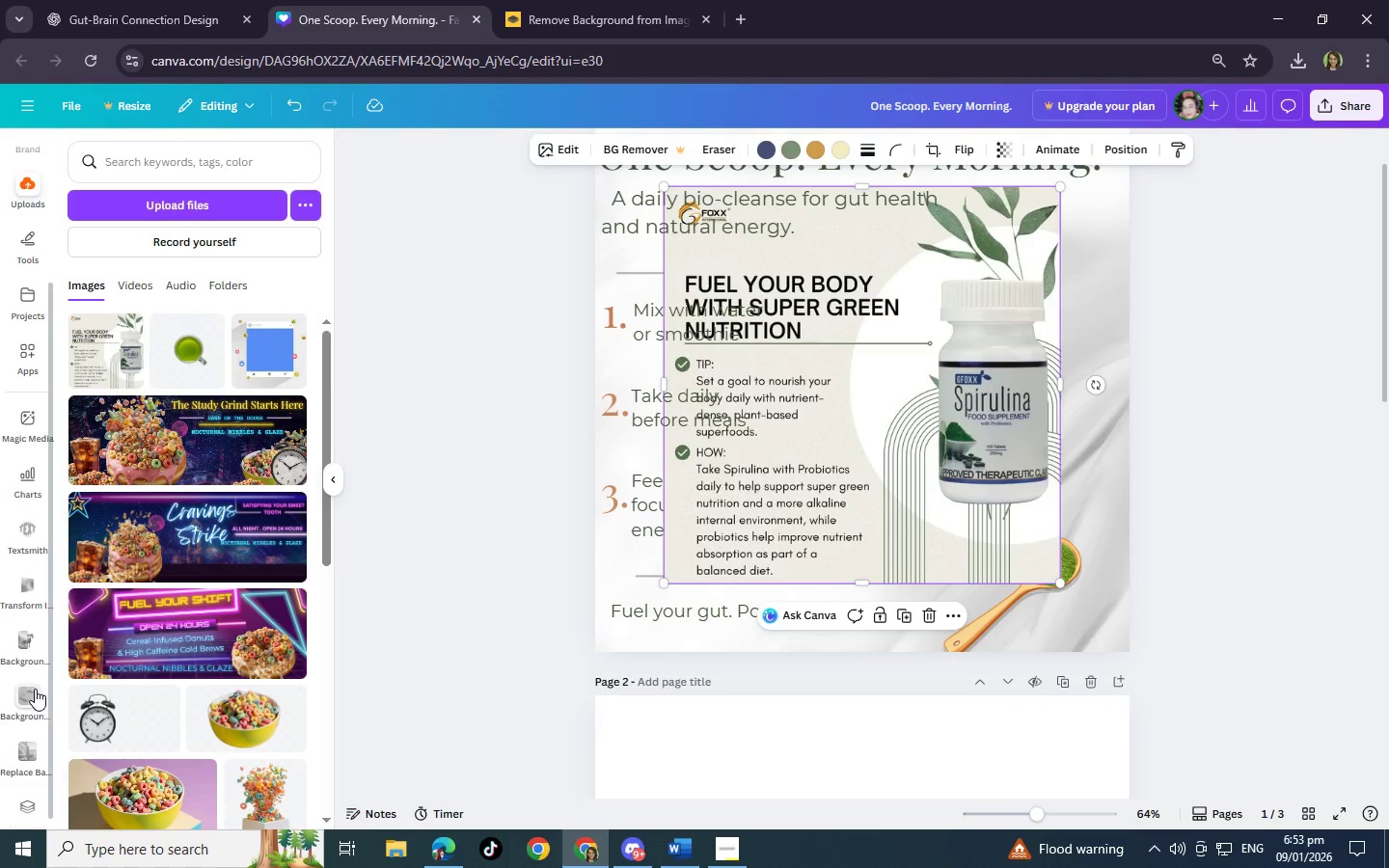 
left_click([31, 648])
 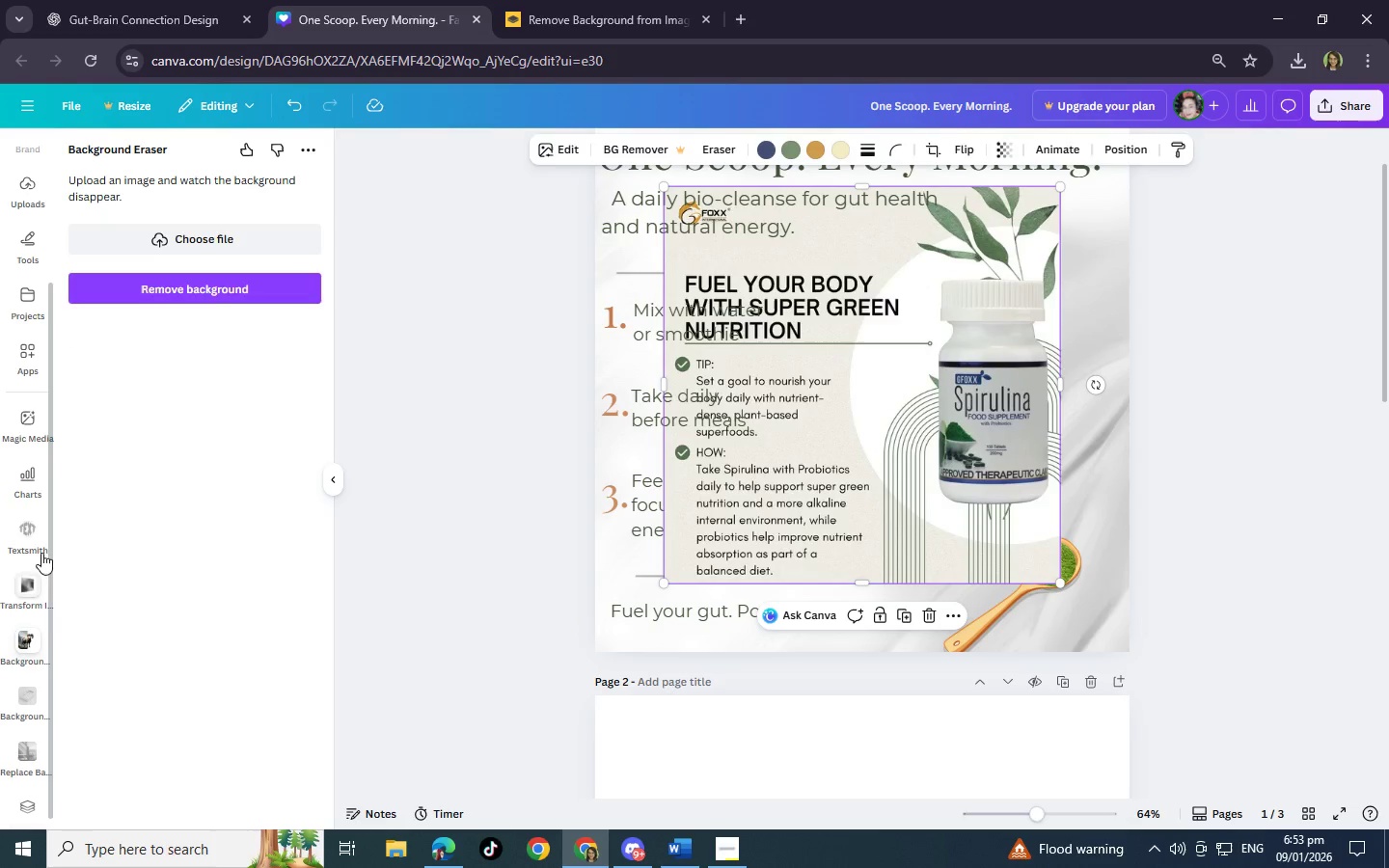 
left_click([27, 359])
 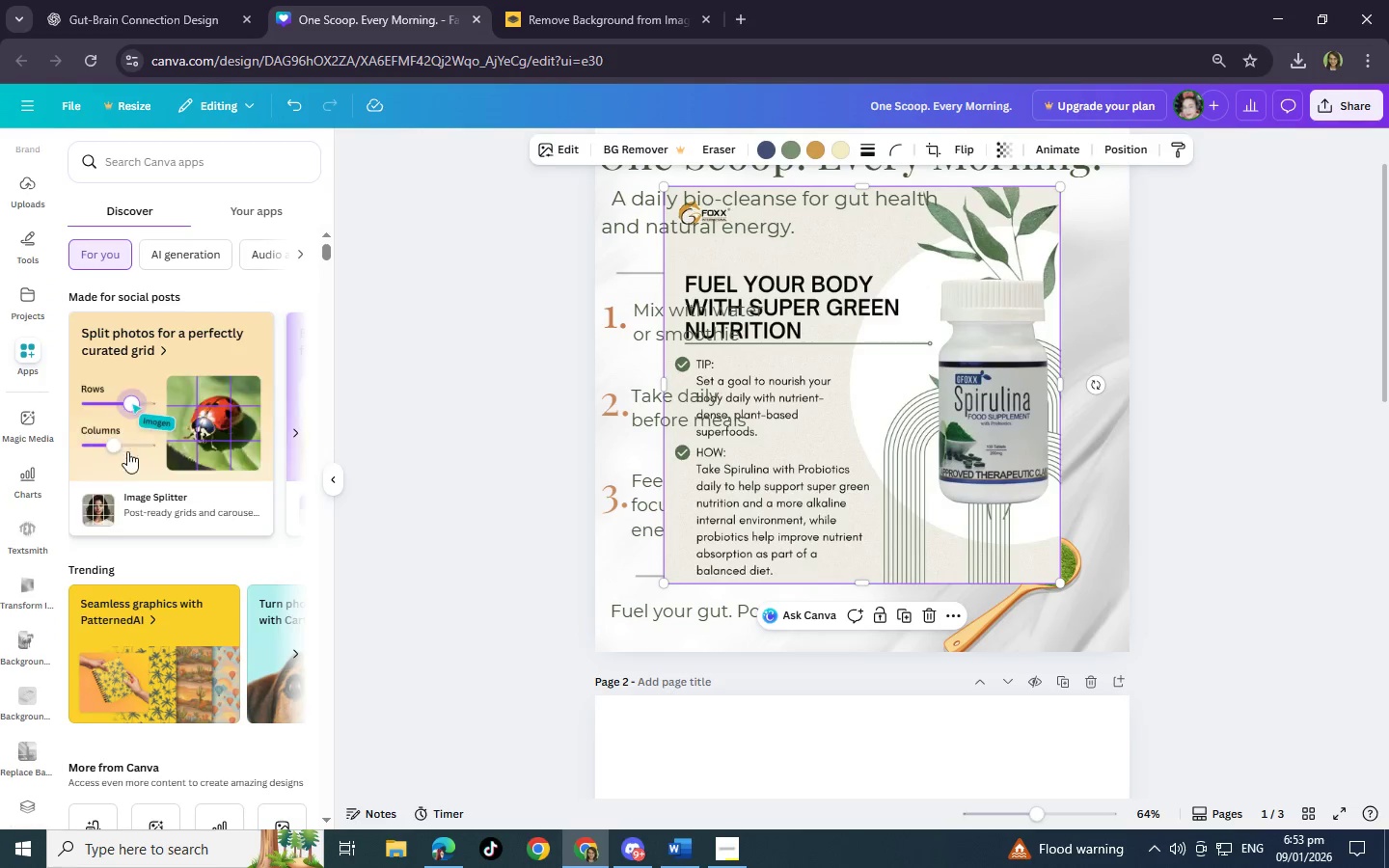 
scroll: coordinate [120, 518], scroll_direction: down, amount: 2.0
 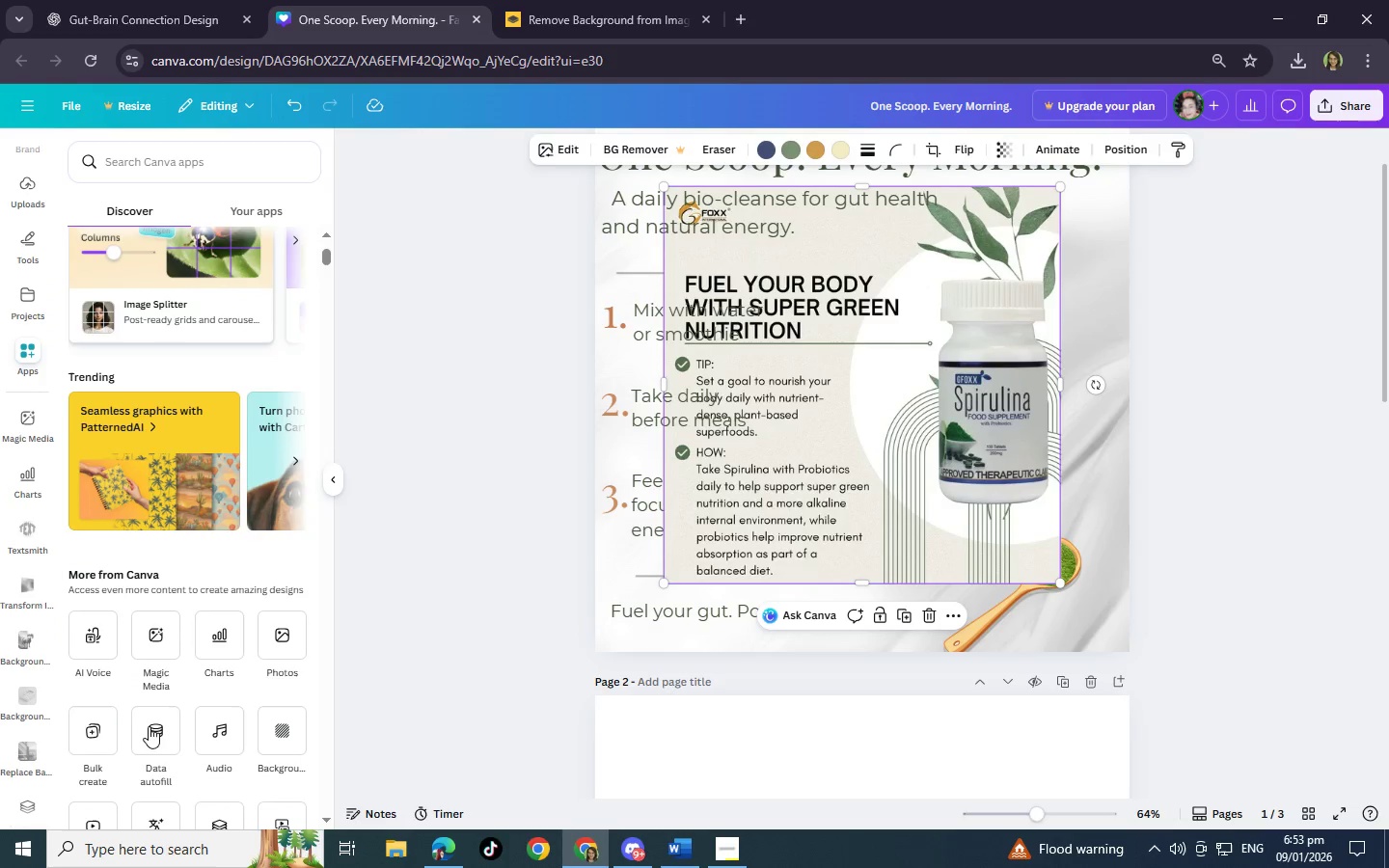 
scroll: coordinate [130, 712], scroll_direction: up, amount: 3.0
 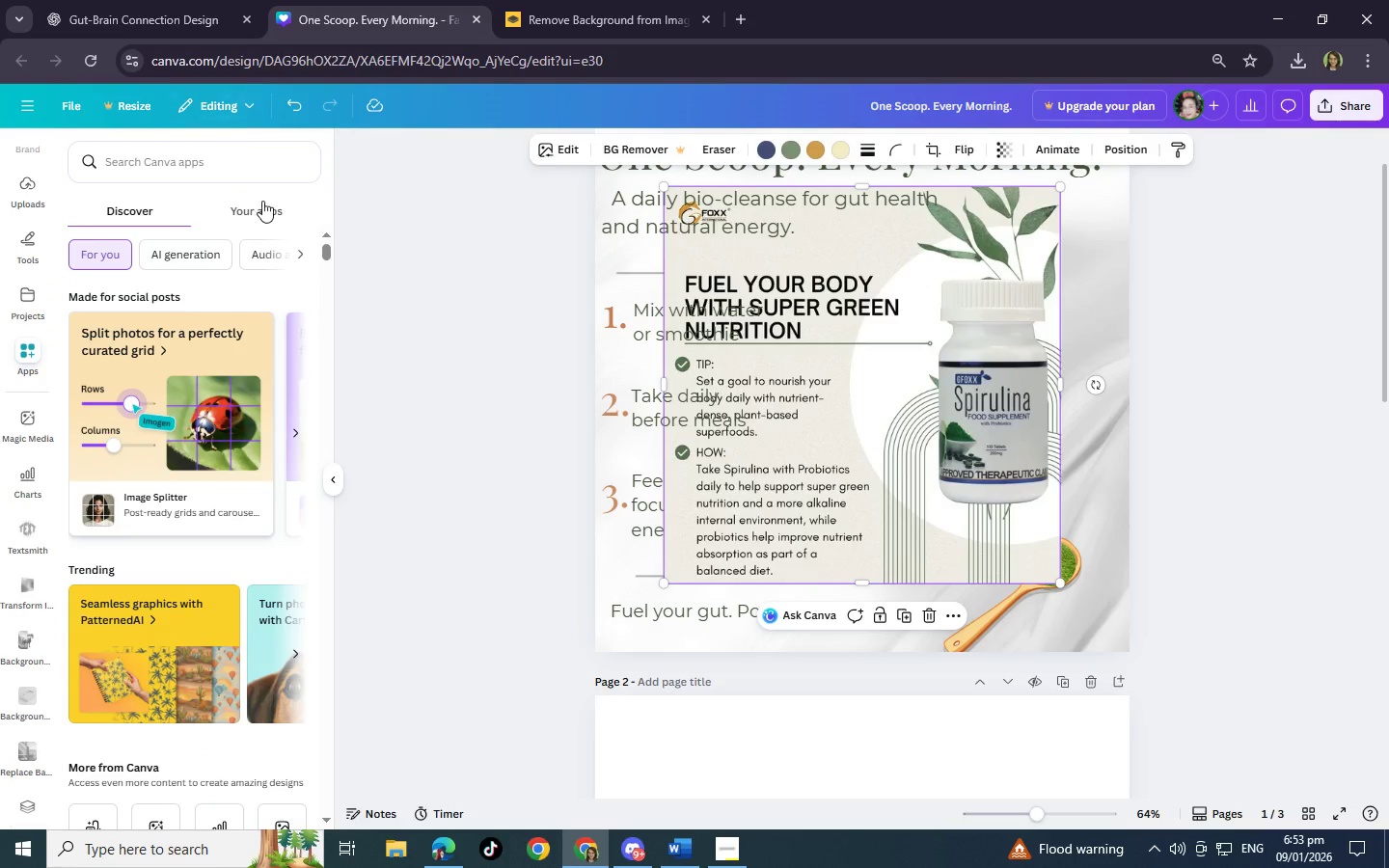 
left_click([262, 204])
 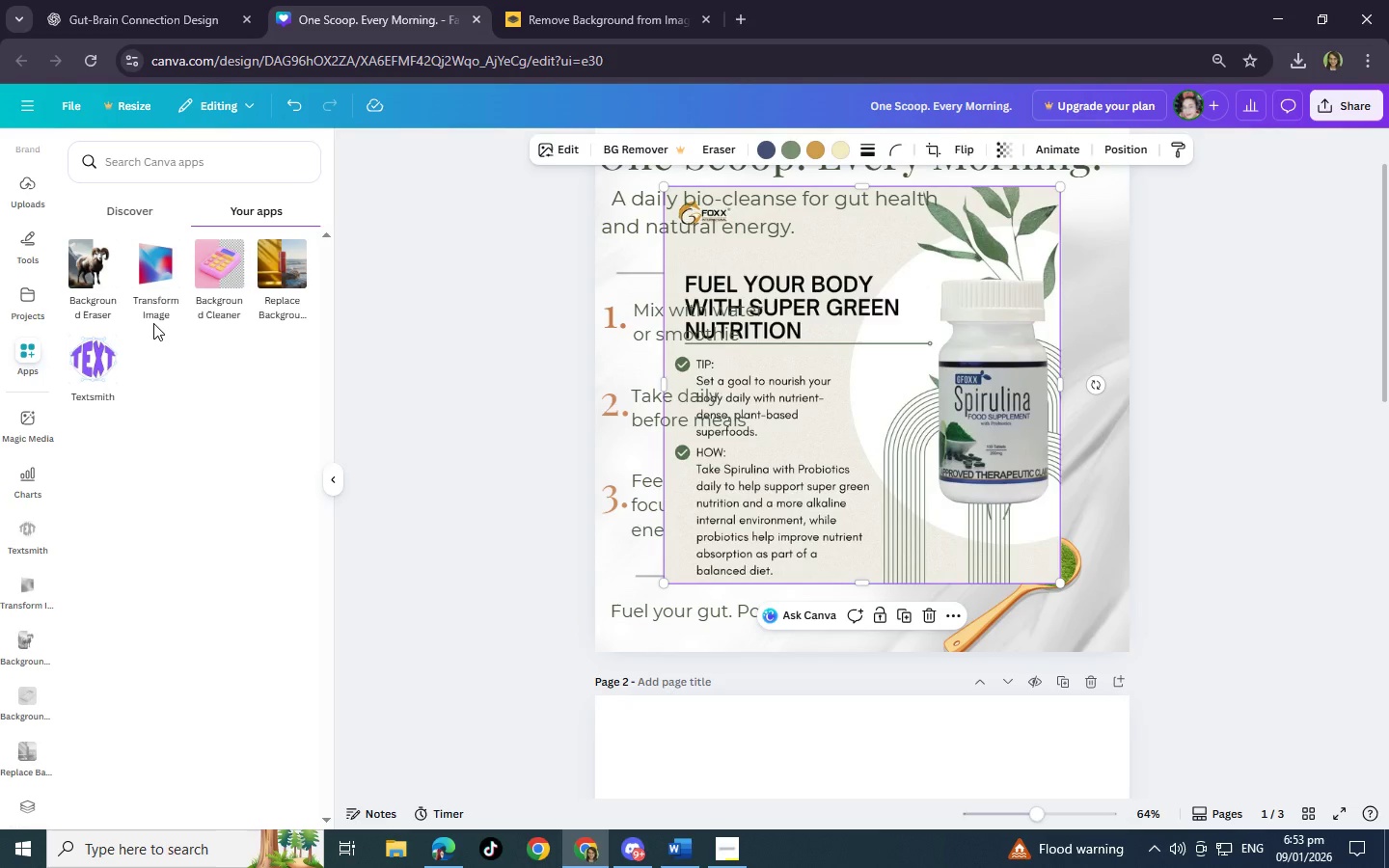 
left_click([266, 293])
 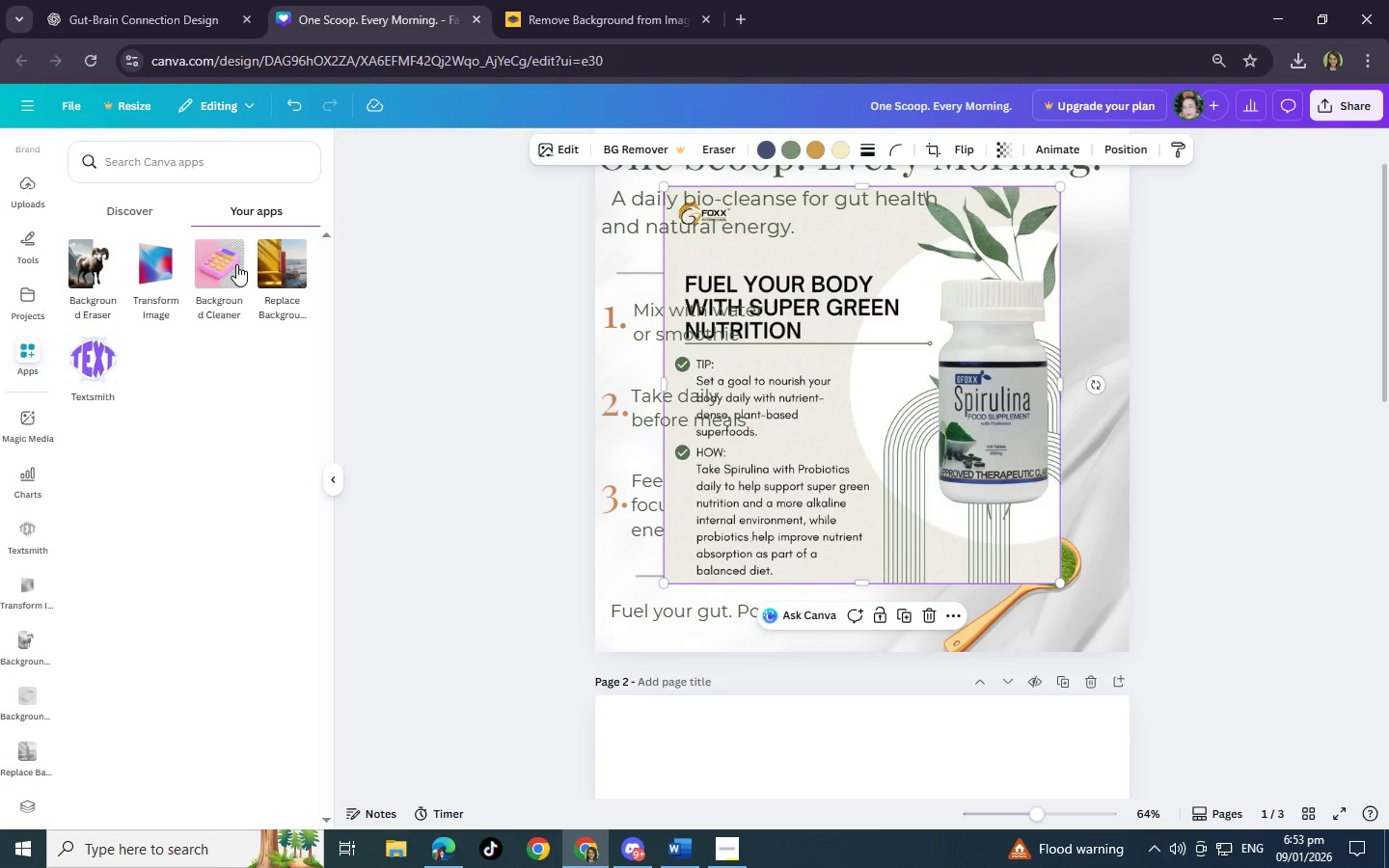 
left_click([232, 263])
 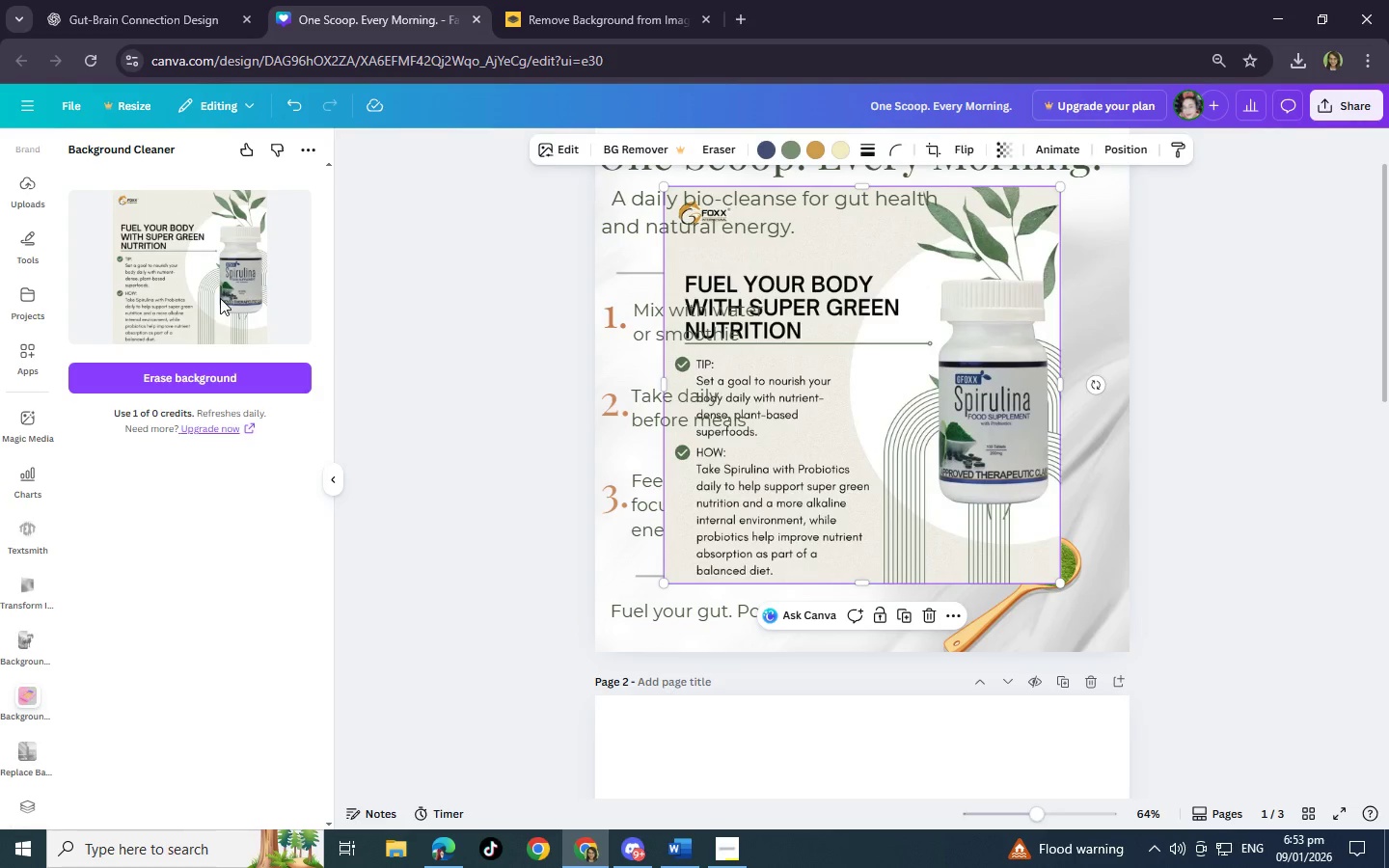 
left_click([239, 375])
 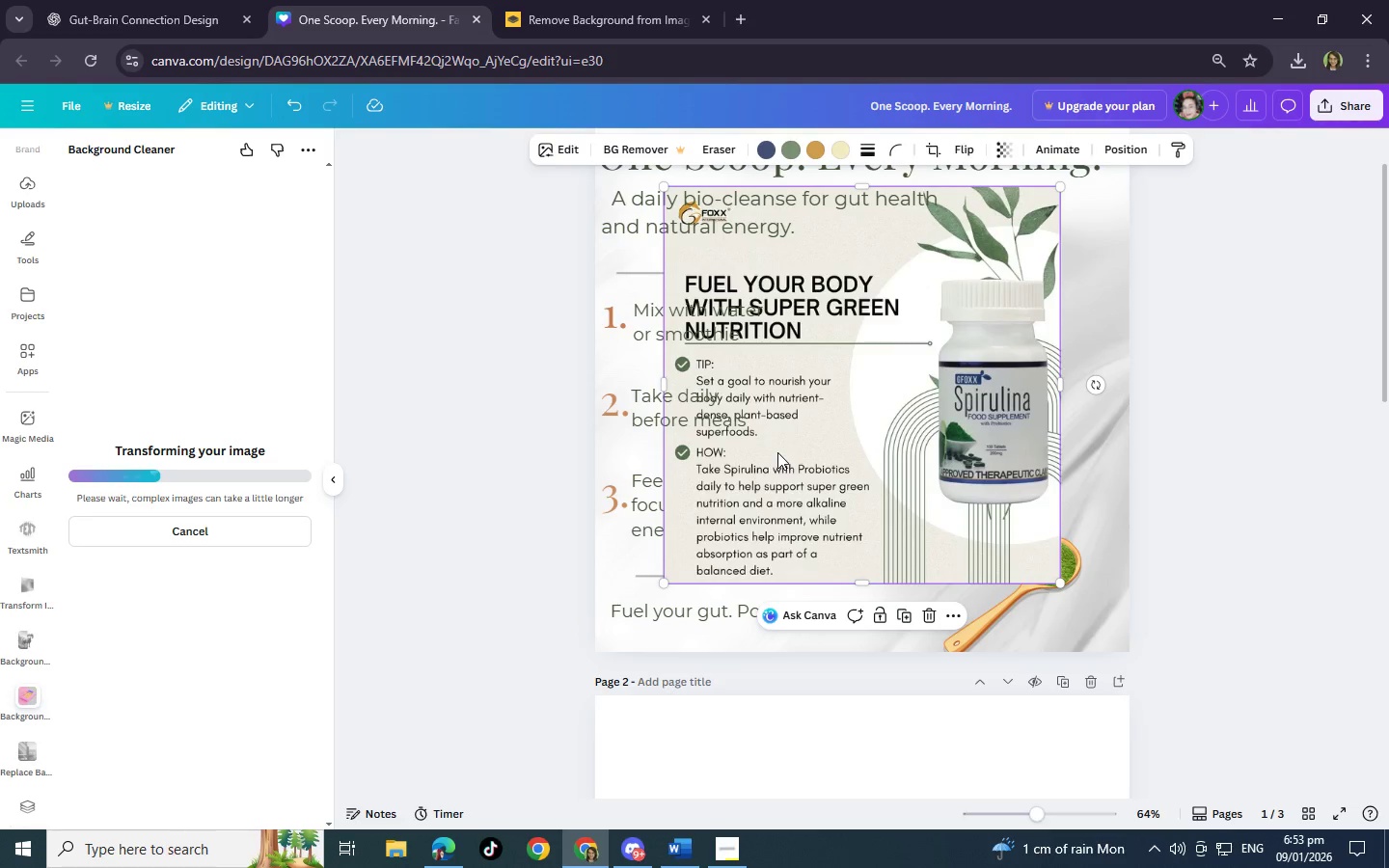 
wait(12.06)
 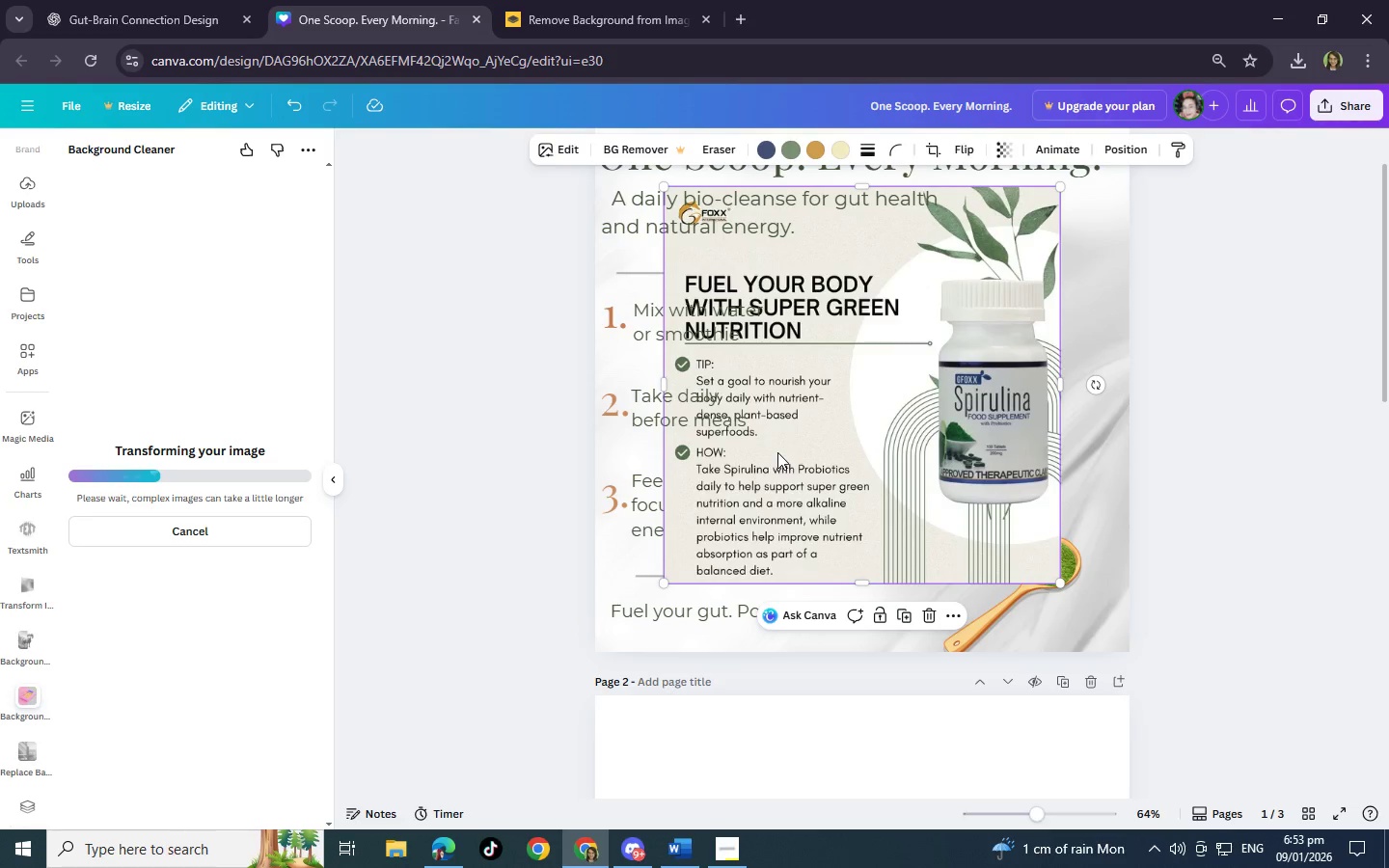 
left_click_drag(start_coordinate=[1003, 414], to_coordinate=[1067, 437])
 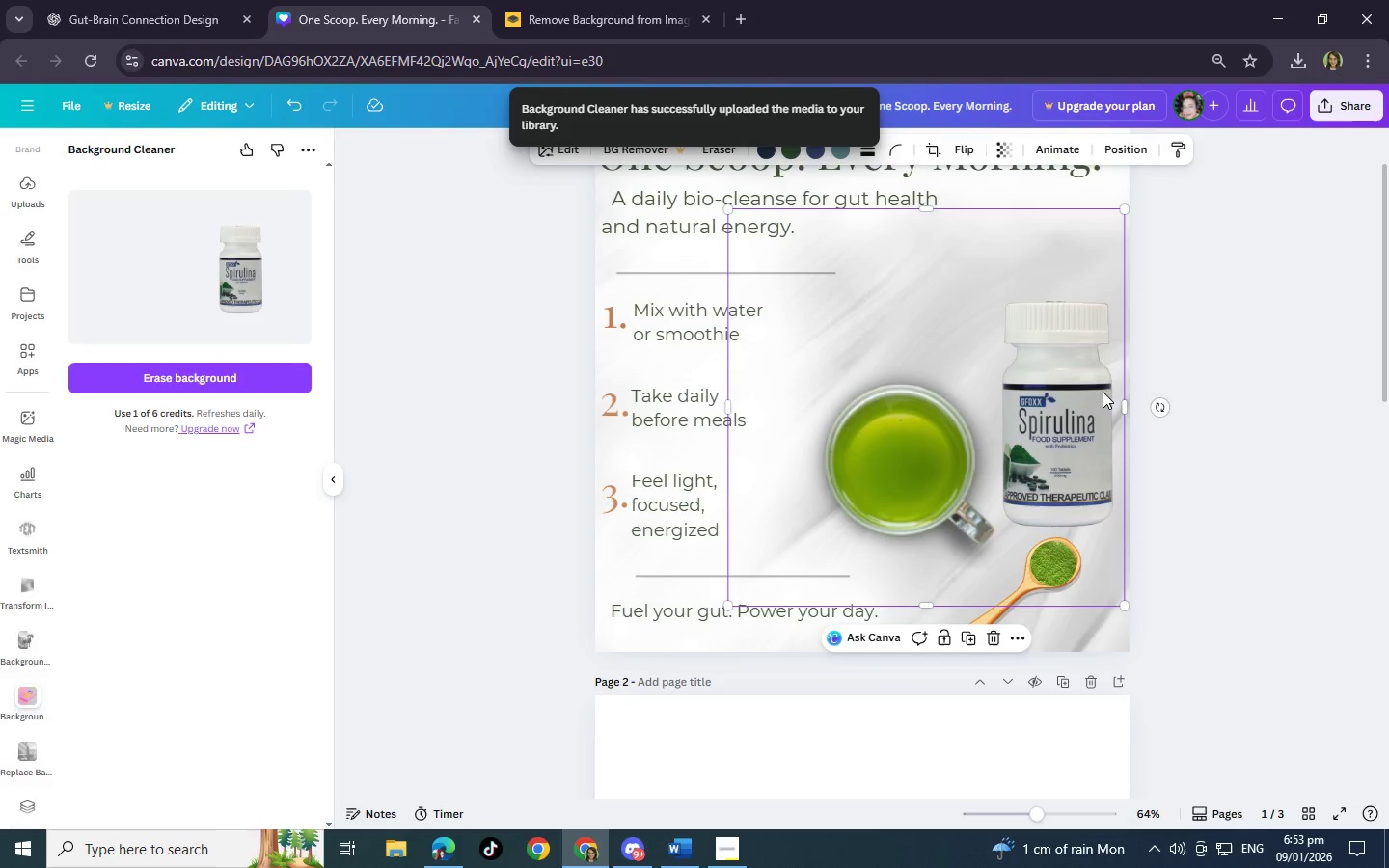 
left_click_drag(start_coordinate=[1158, 410], to_coordinate=[1071, 386])
 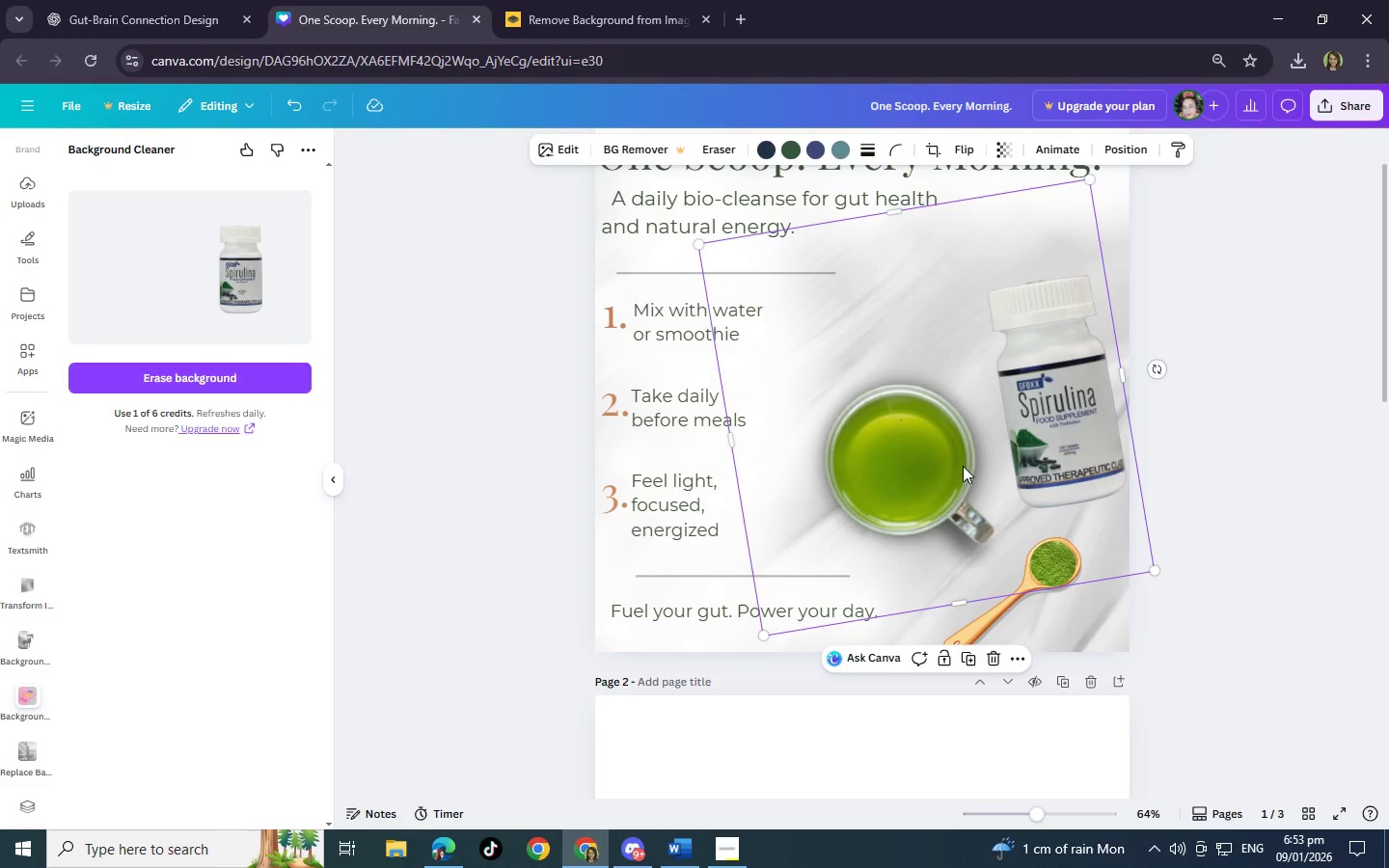 
wait(10.28)
 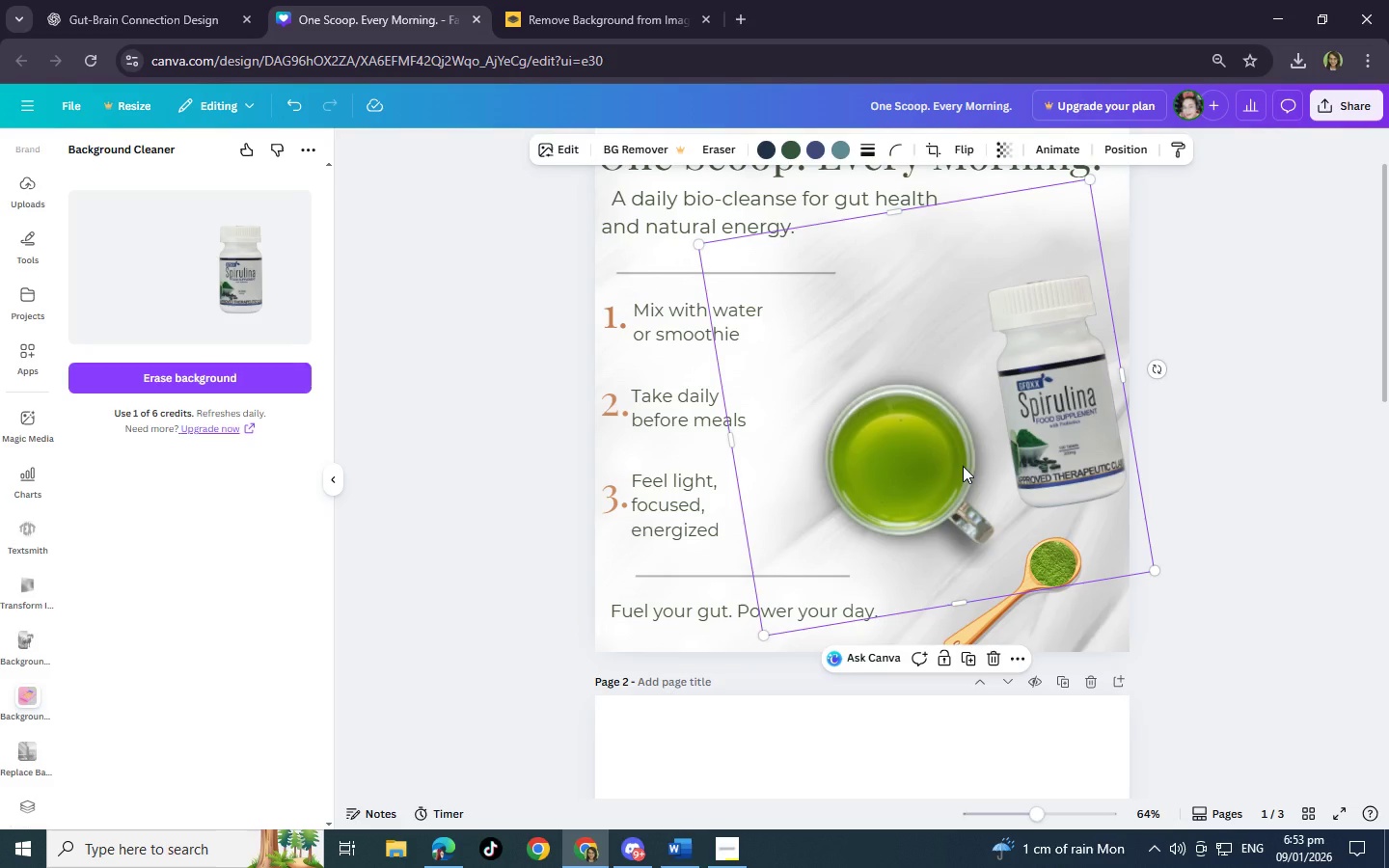 
left_click_drag(start_coordinate=[1154, 367], to_coordinate=[1192, 499])
 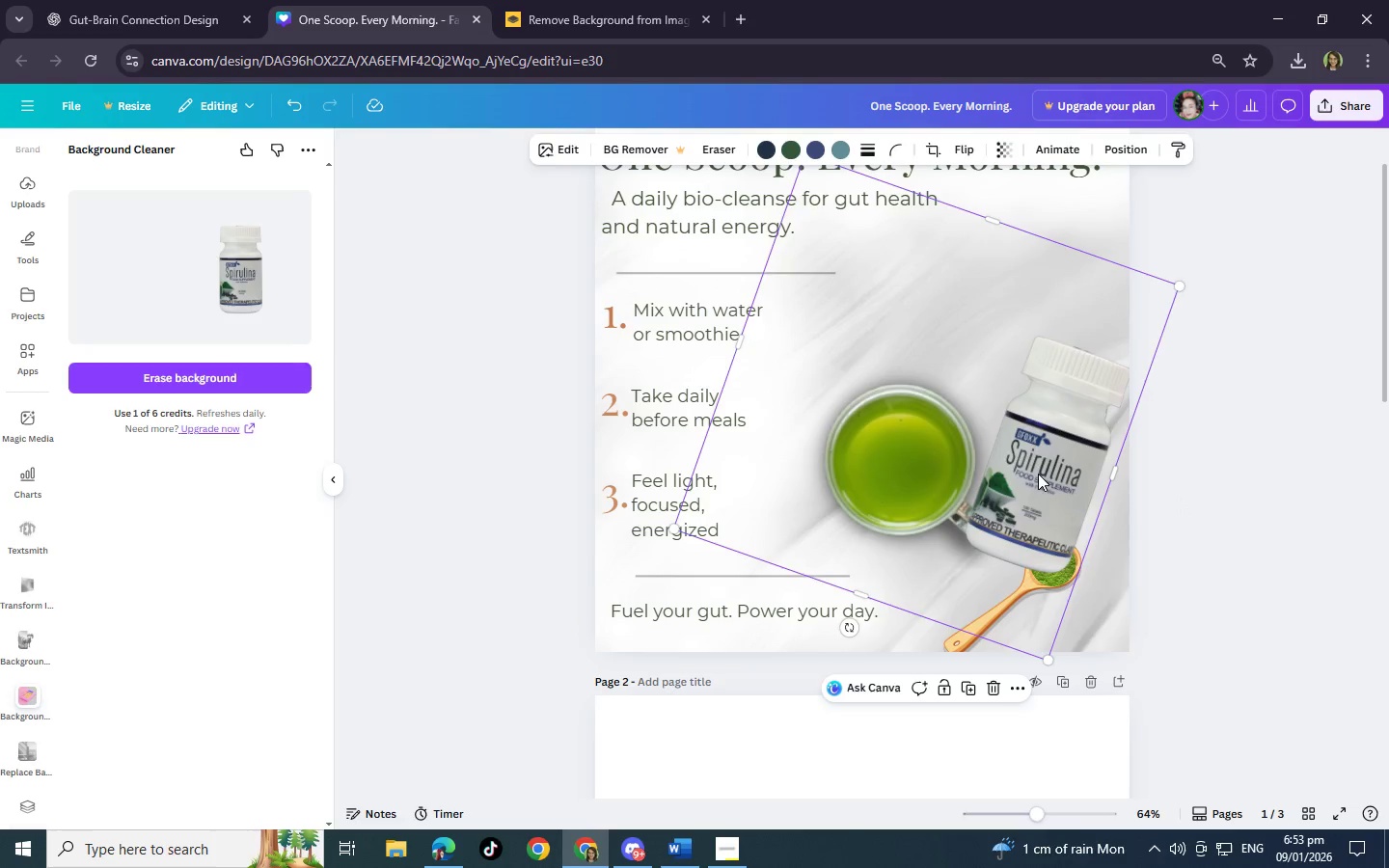 
left_click_drag(start_coordinate=[1038, 474], to_coordinate=[1055, 372])
 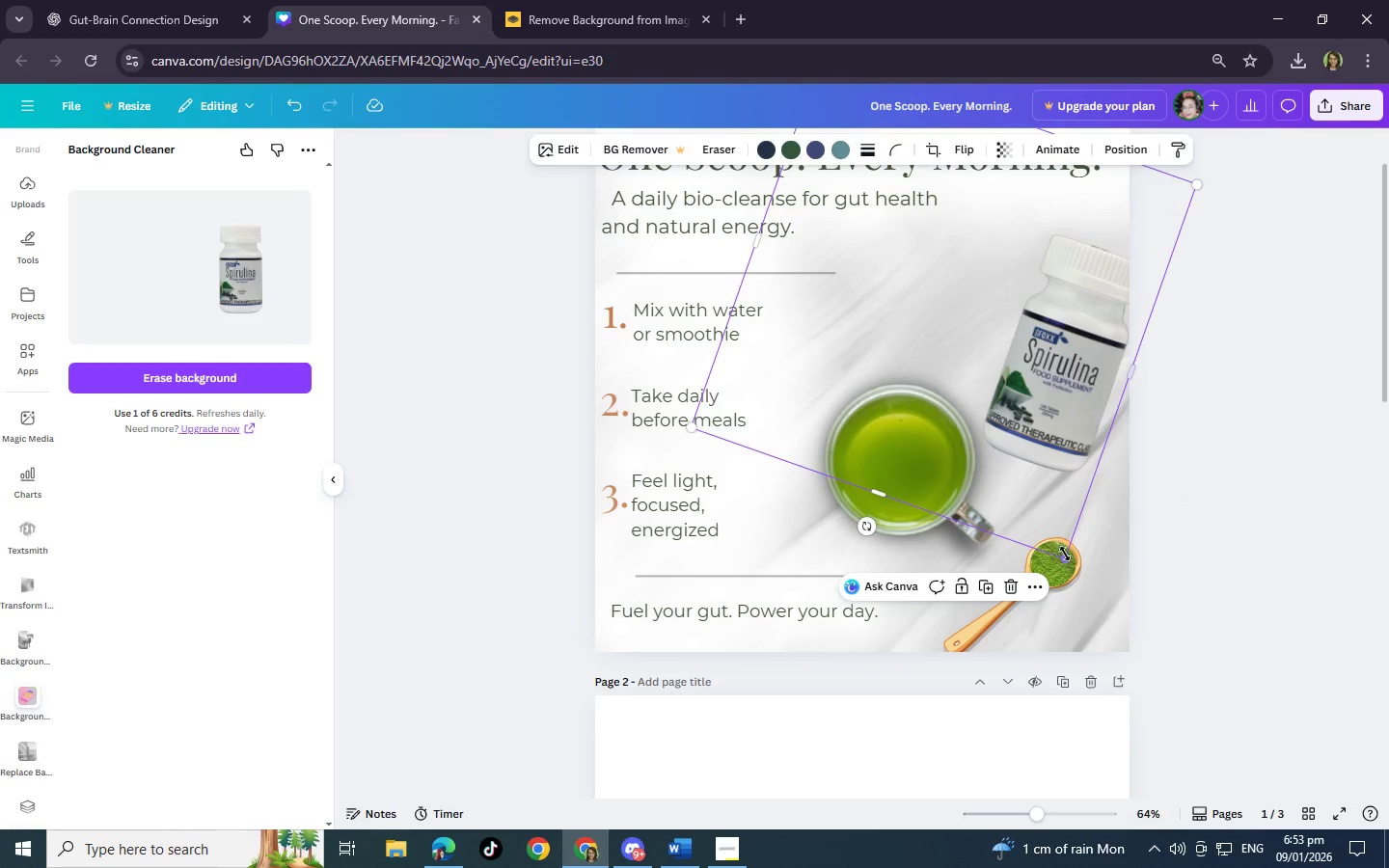 
left_click_drag(start_coordinate=[1068, 556], to_coordinate=[1052, 503])
 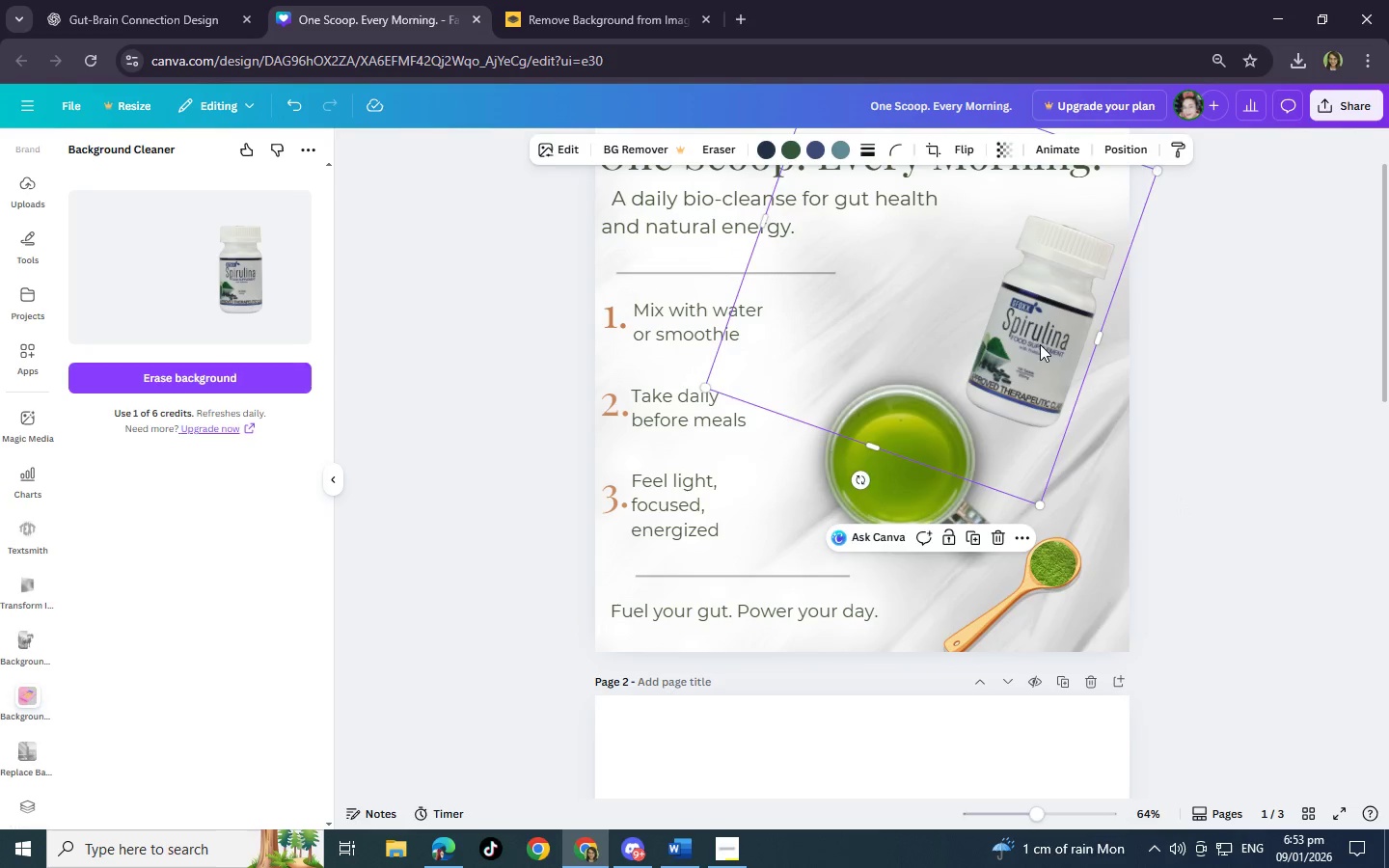 
left_click_drag(start_coordinate=[1039, 344], to_coordinate=[1049, 358])
 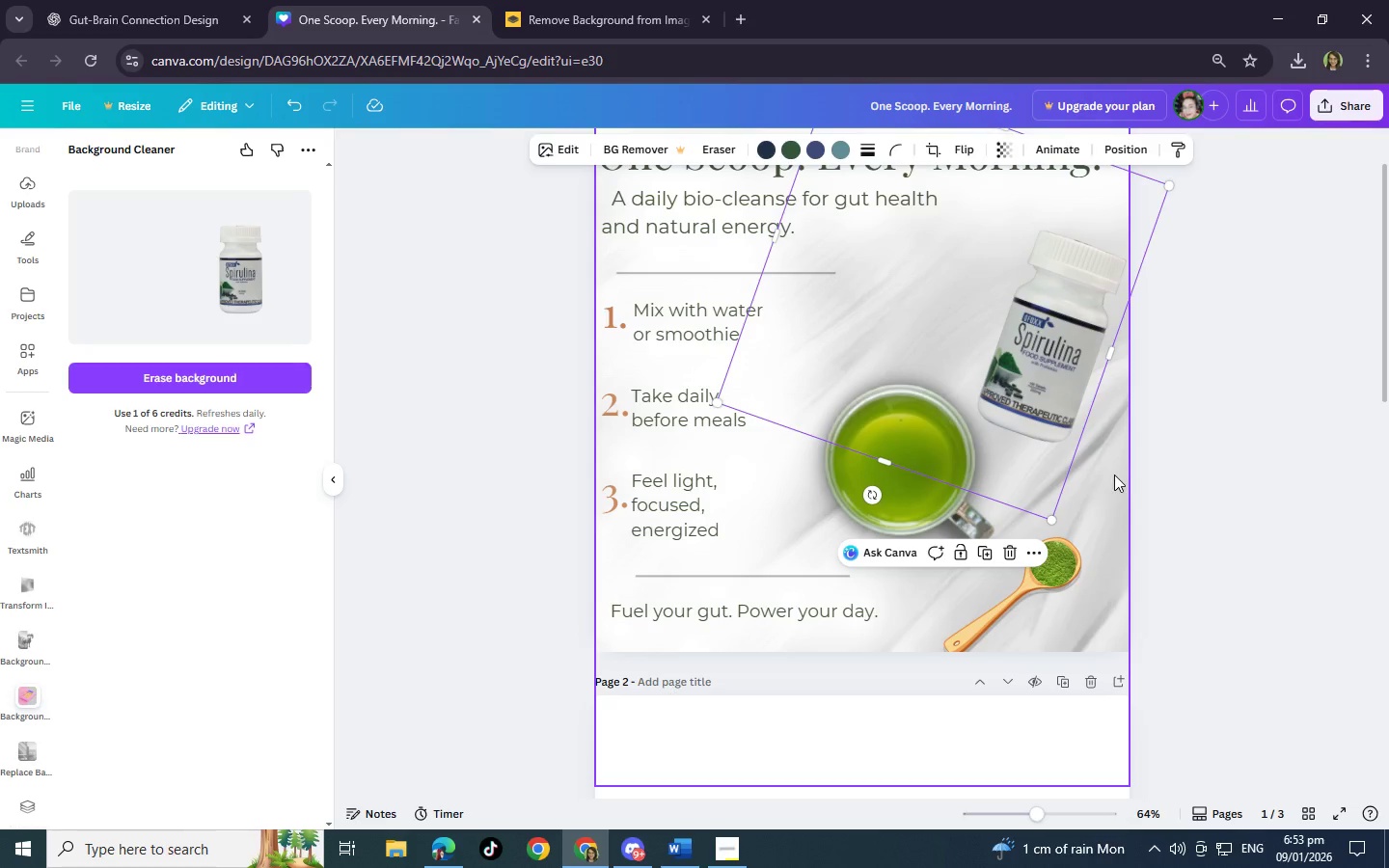 
scroll: coordinate [1012, 528], scroll_direction: up, amount: 3.0
 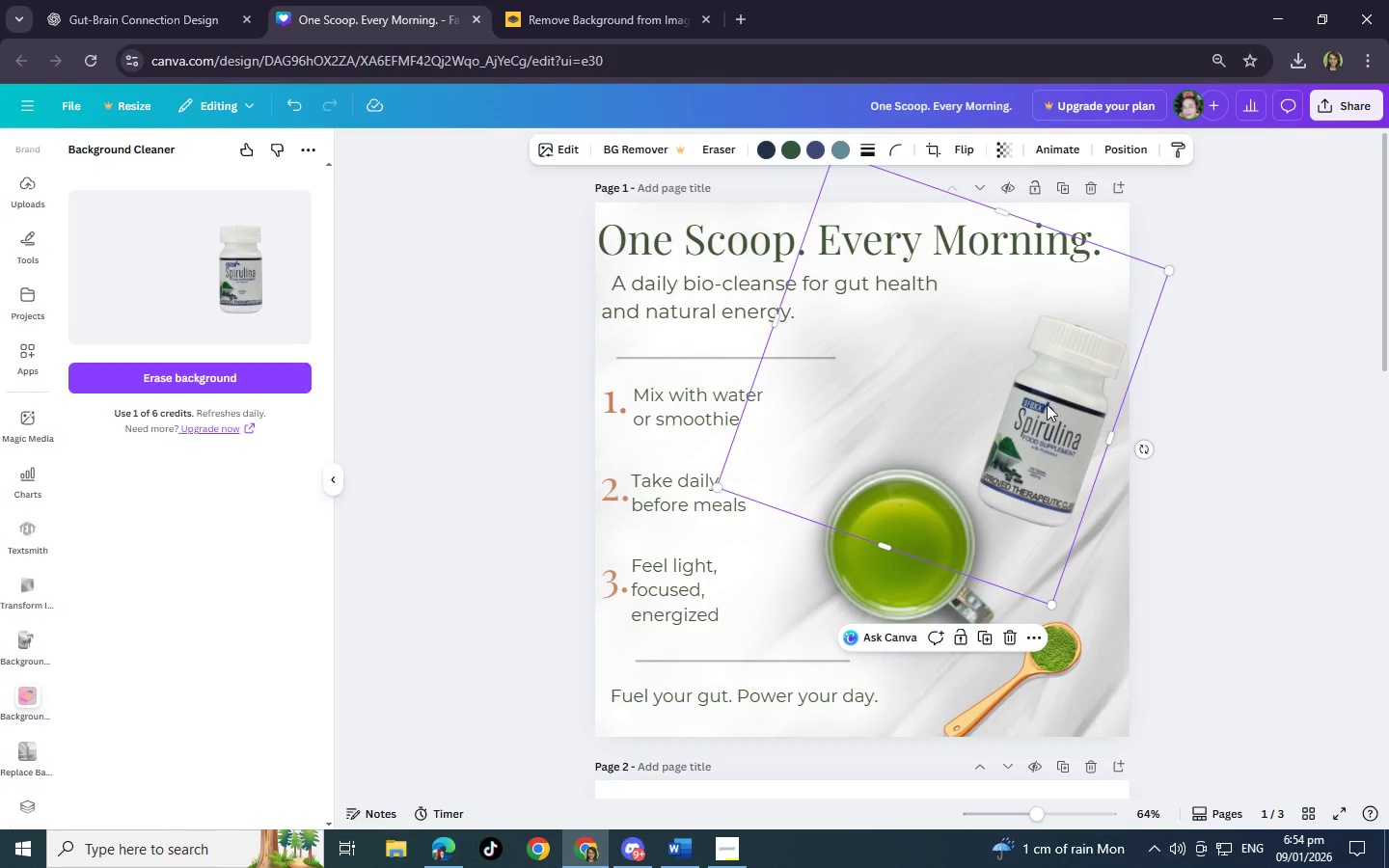 
left_click([1077, 443])
 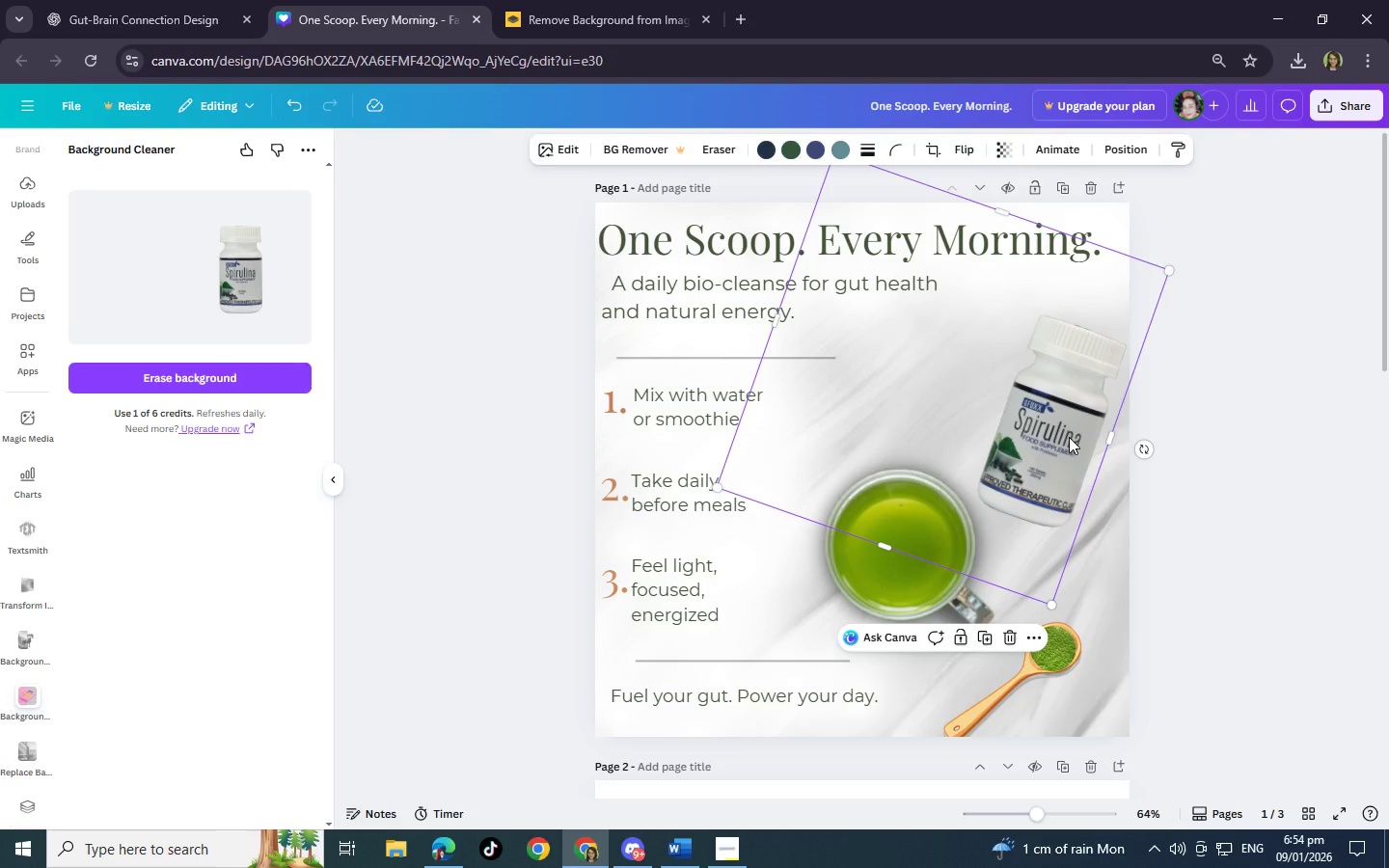 
left_click([1069, 437])
 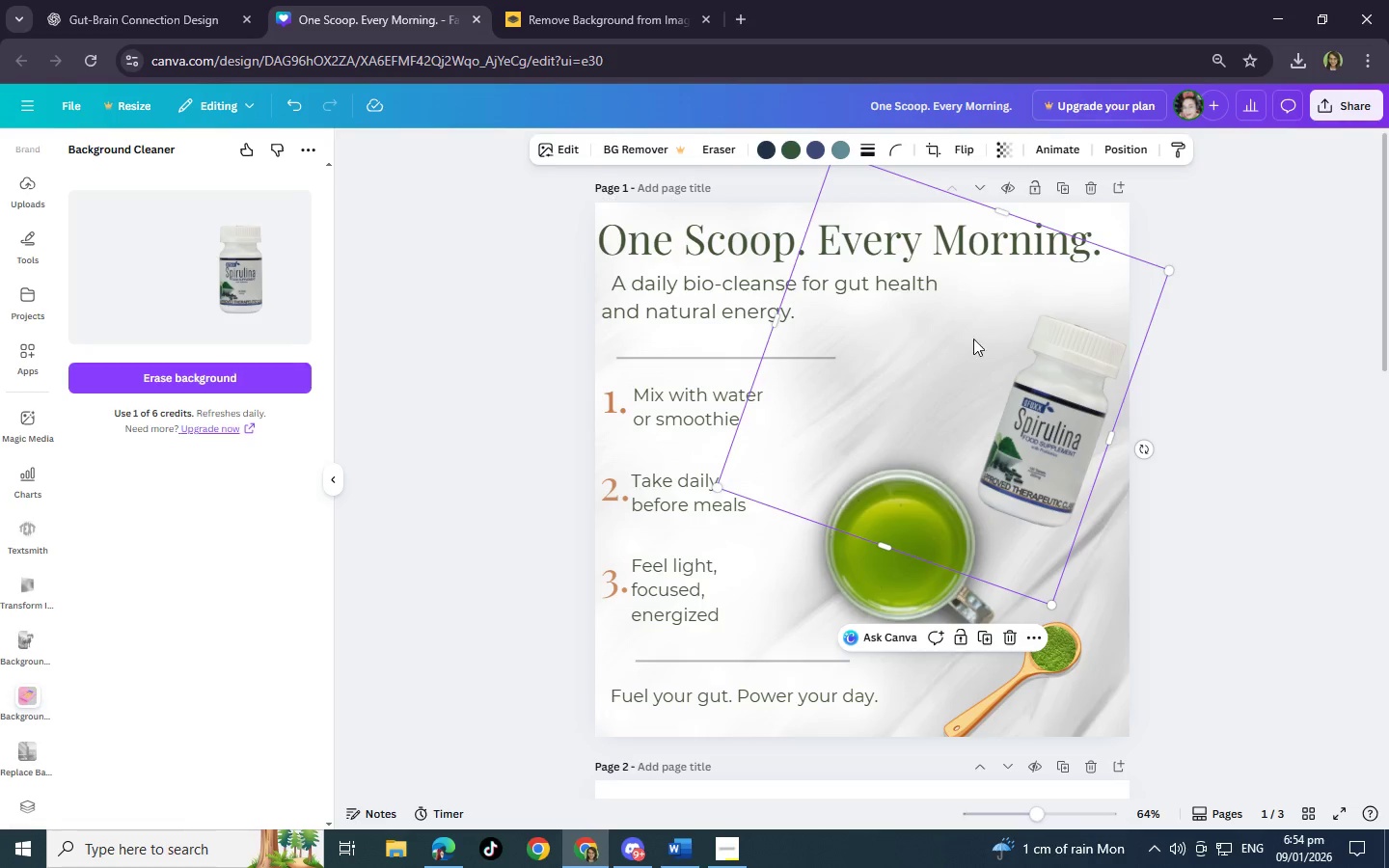 
wait(5.36)
 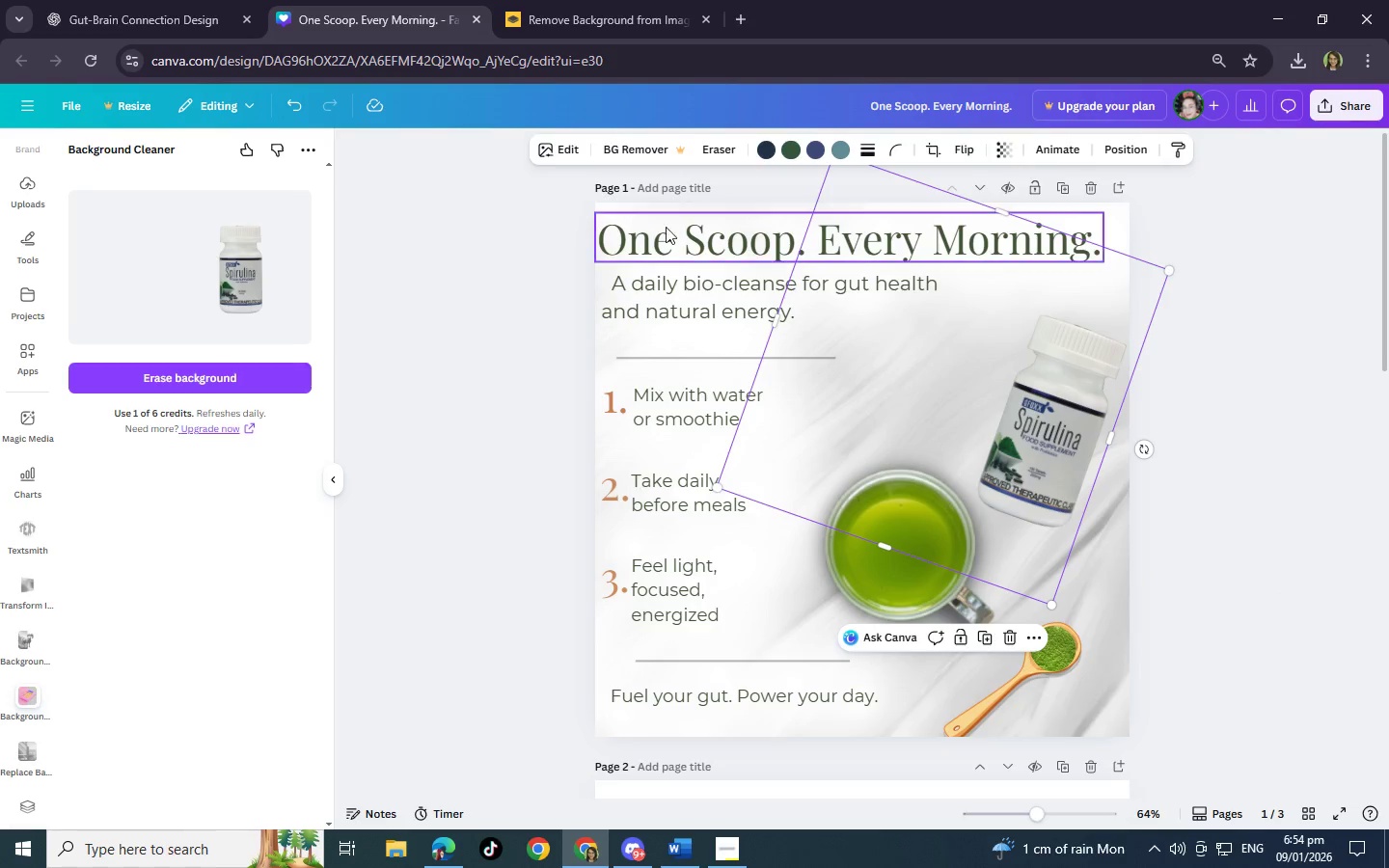 
left_click([547, 149])
 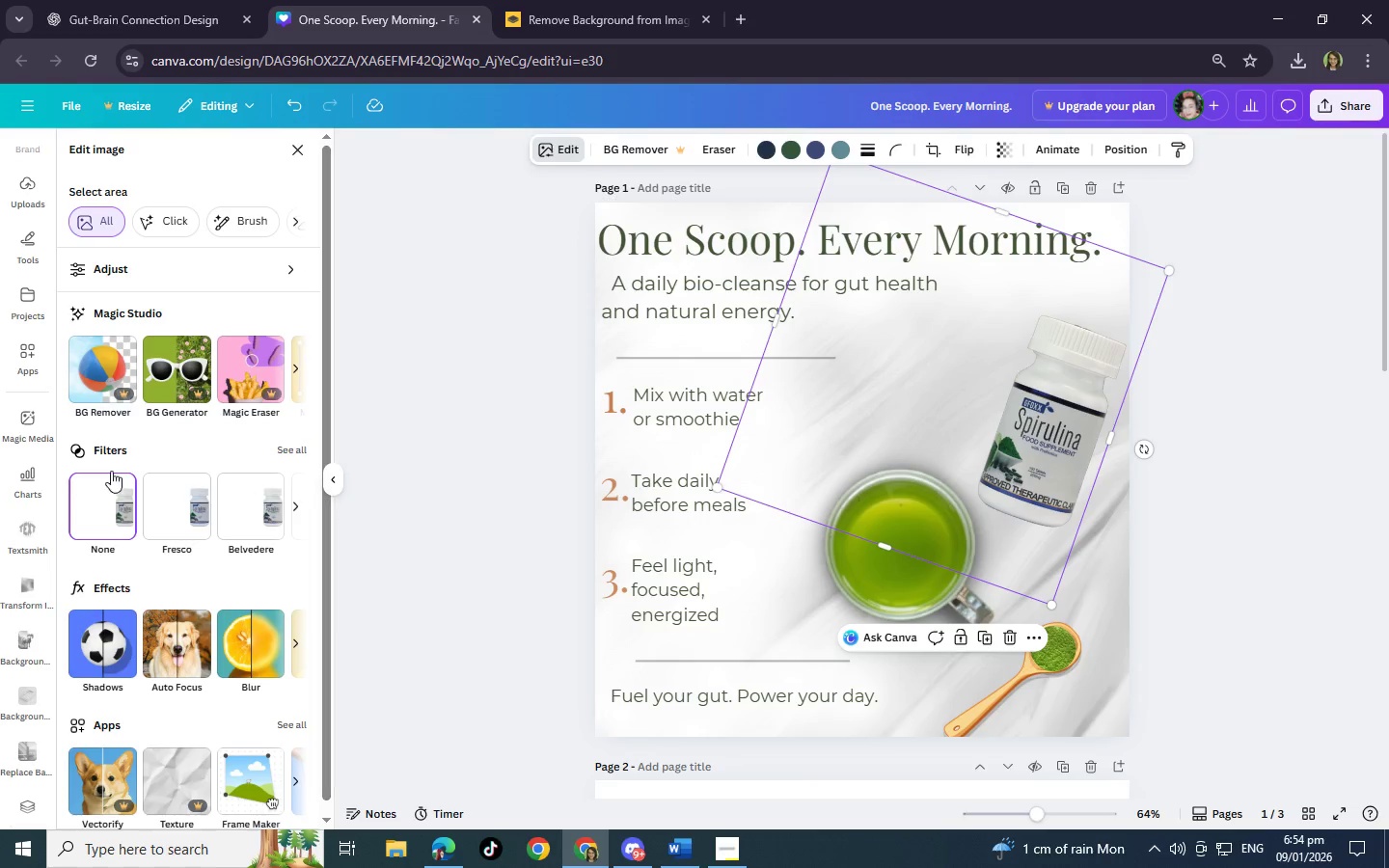 
wait(10.03)
 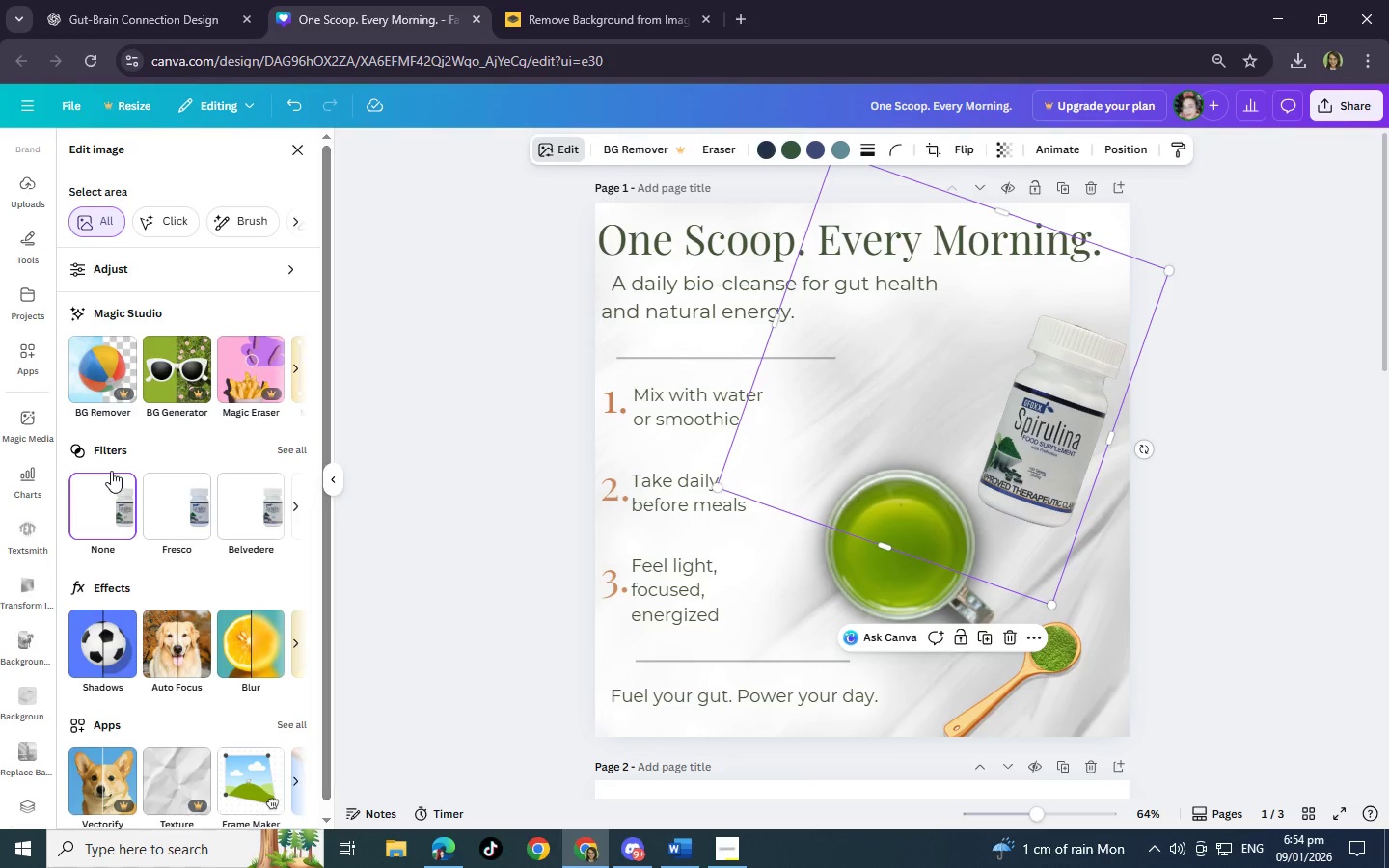 
left_click([96, 647])
 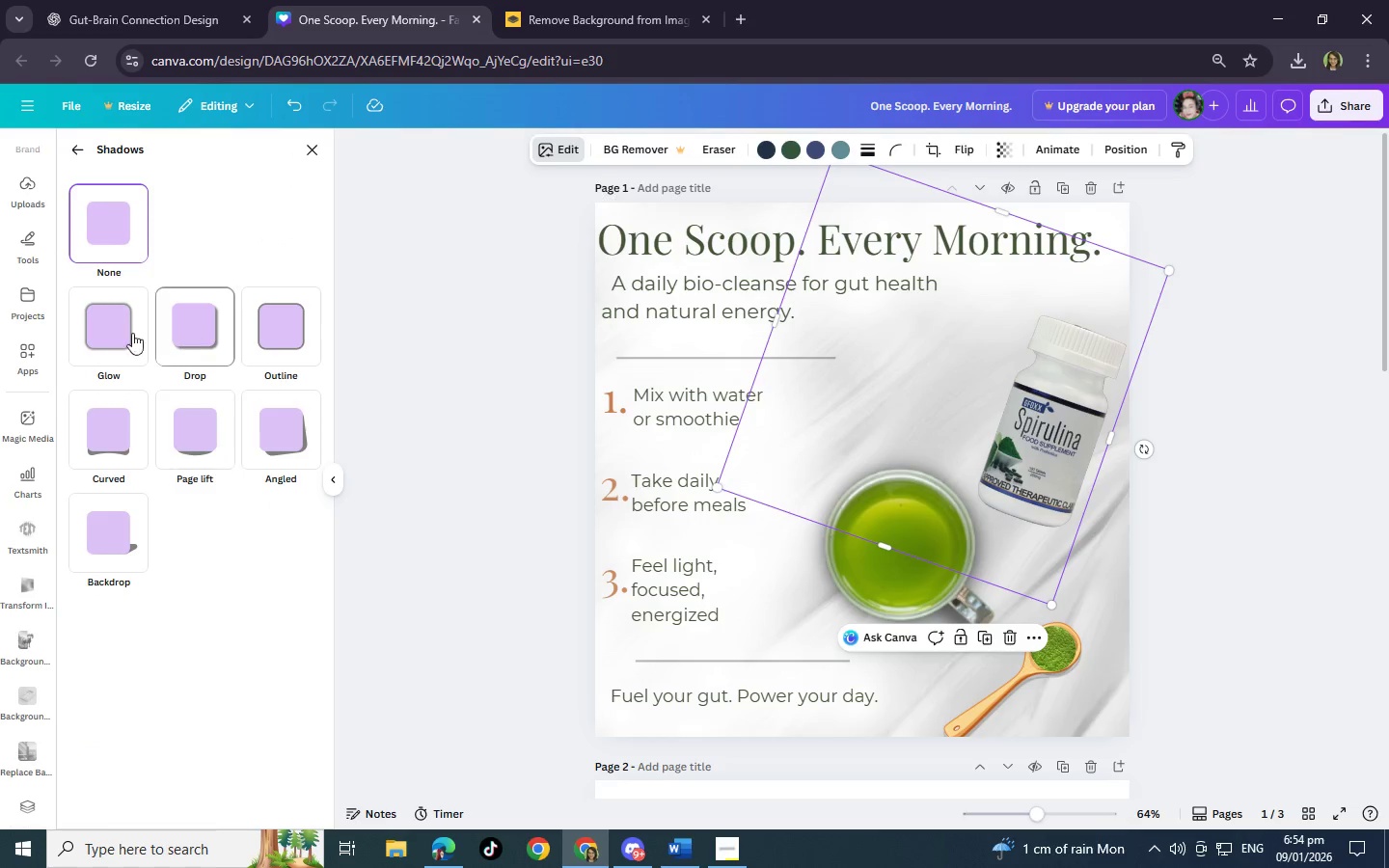 
left_click([117, 333])
 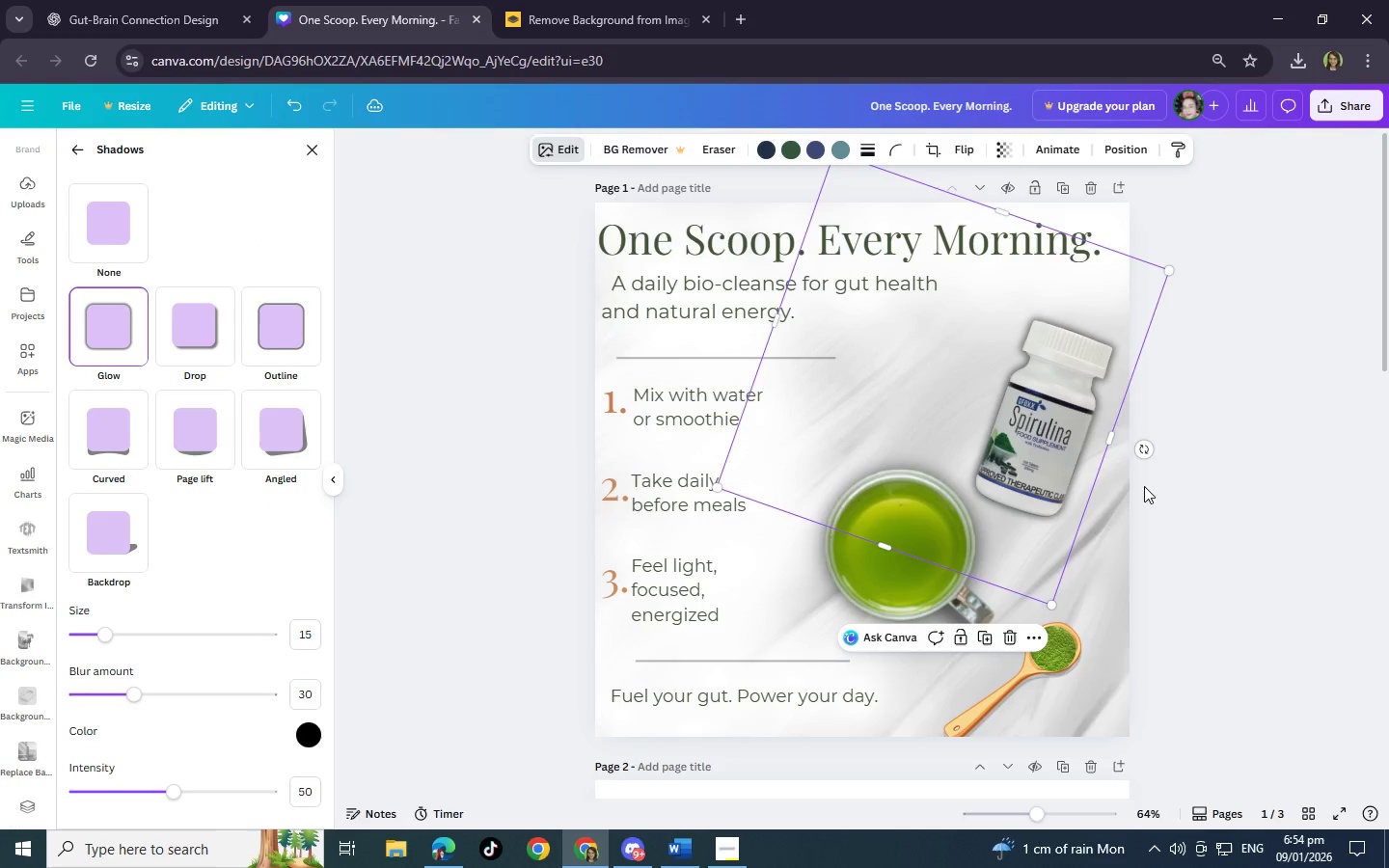 
left_click([204, 334])
 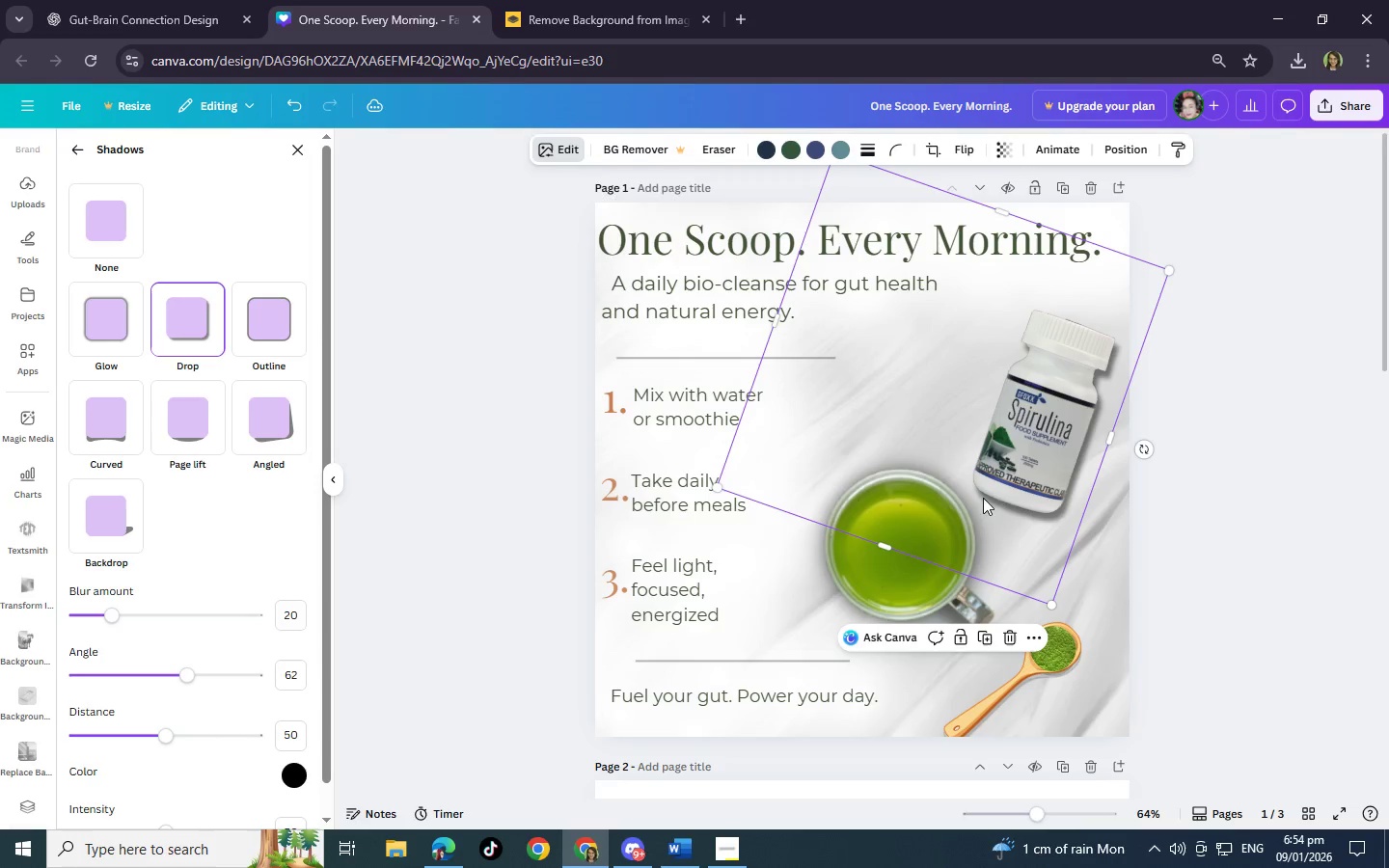 
left_click([272, 425])
 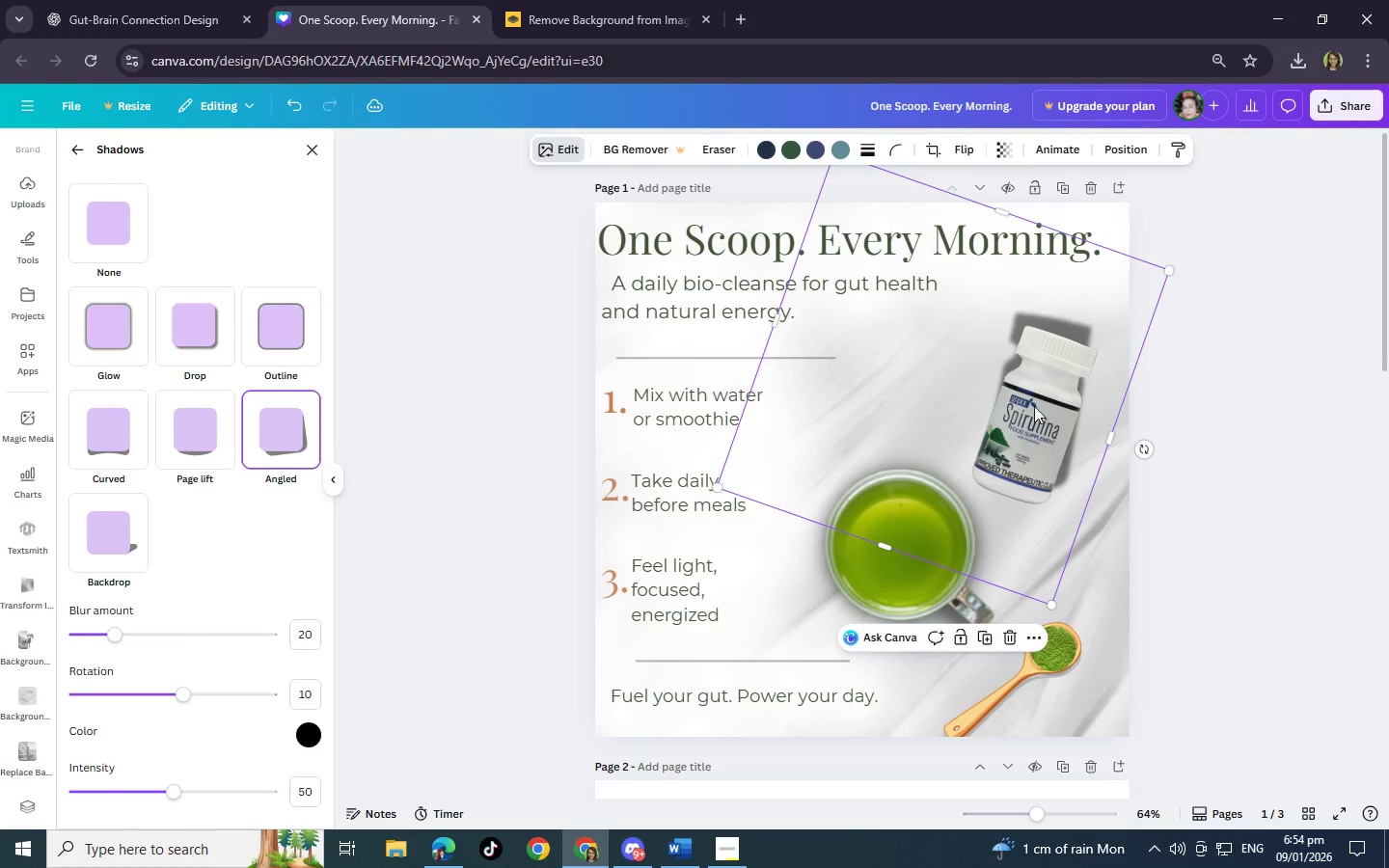 
left_click_drag(start_coordinate=[1145, 450], to_coordinate=[1158, 447])
 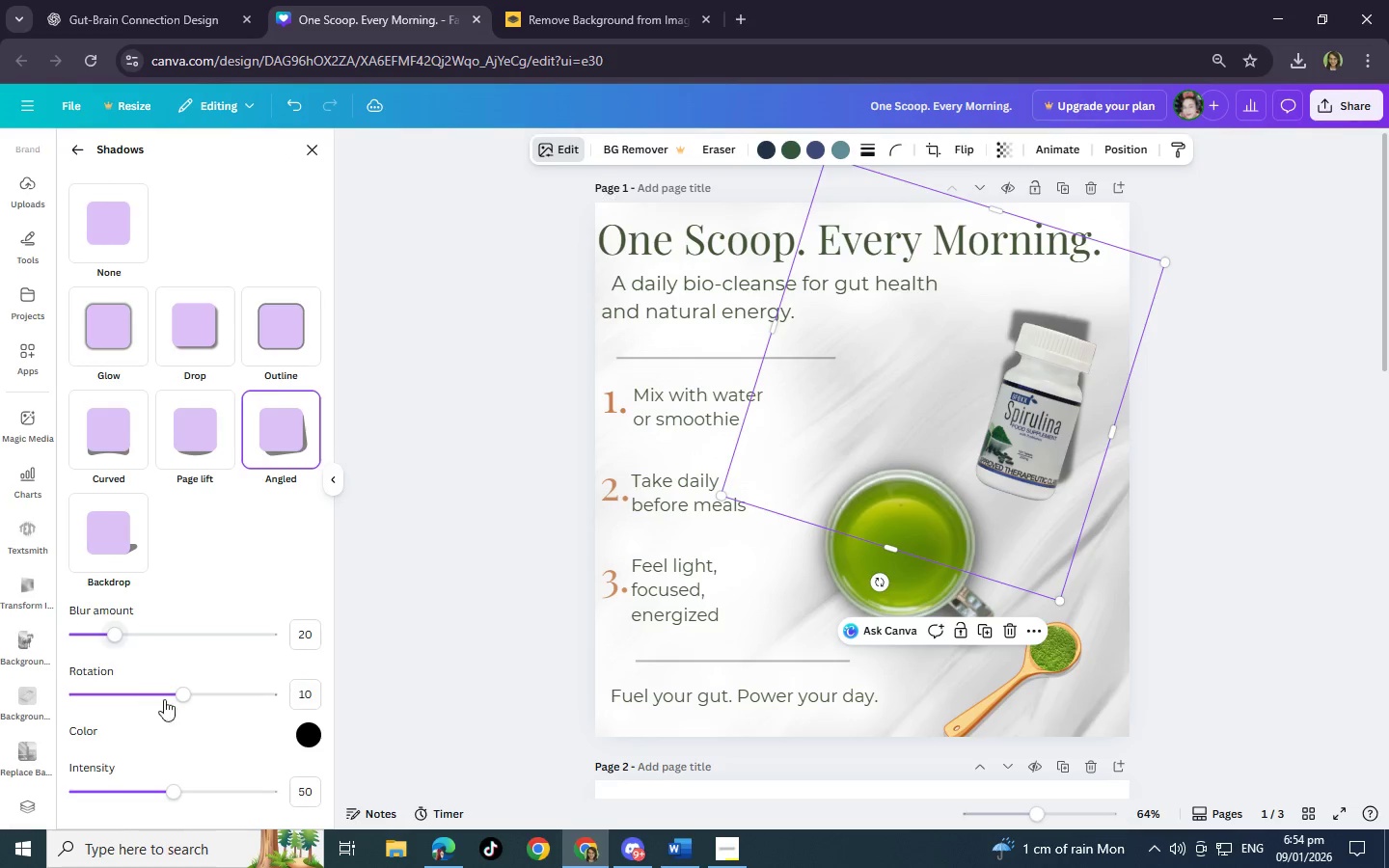 
left_click_drag(start_coordinate=[177, 698], to_coordinate=[158, 688])
 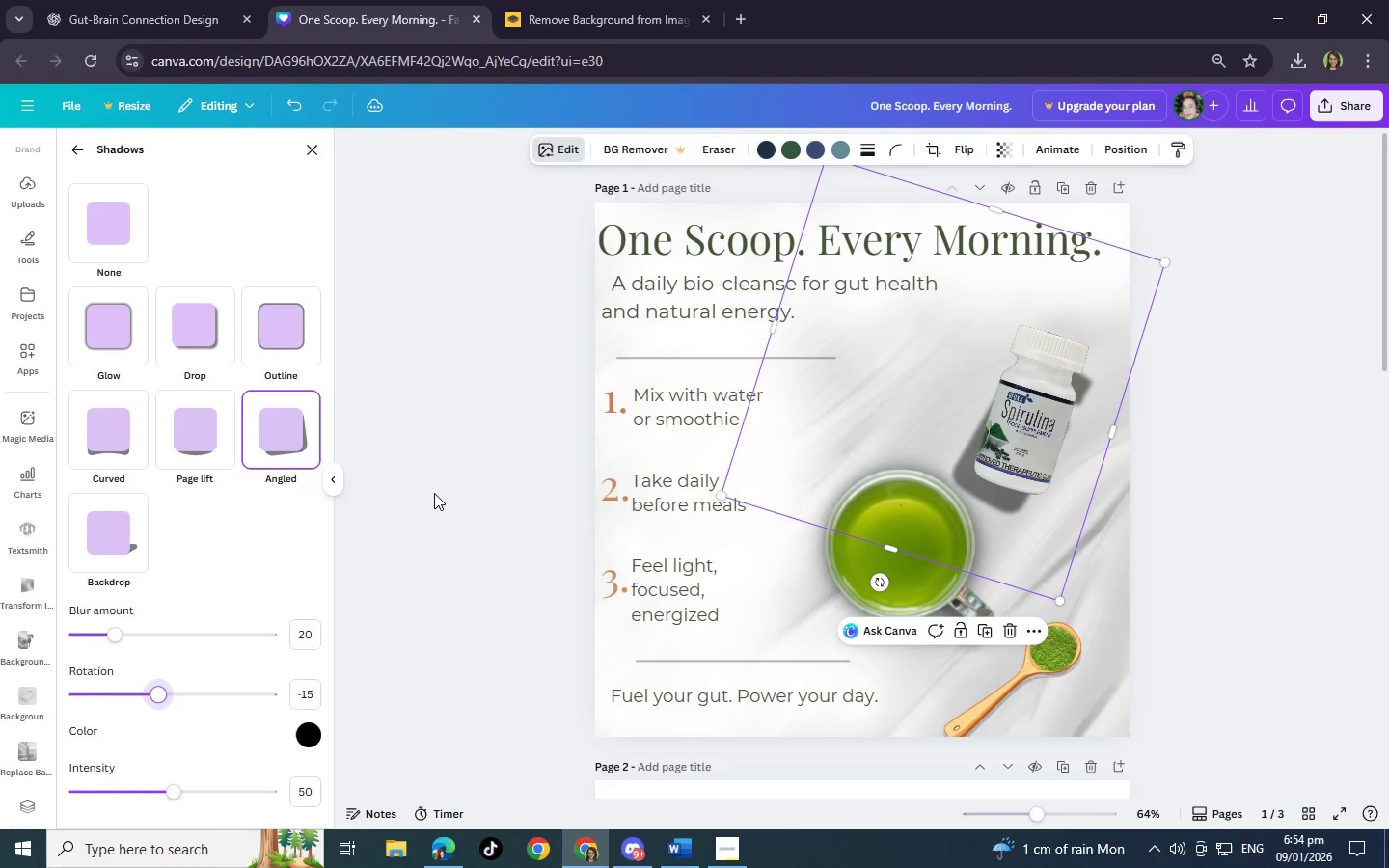 
scroll: coordinate [151, 739], scroll_direction: down, amount: 1.0
 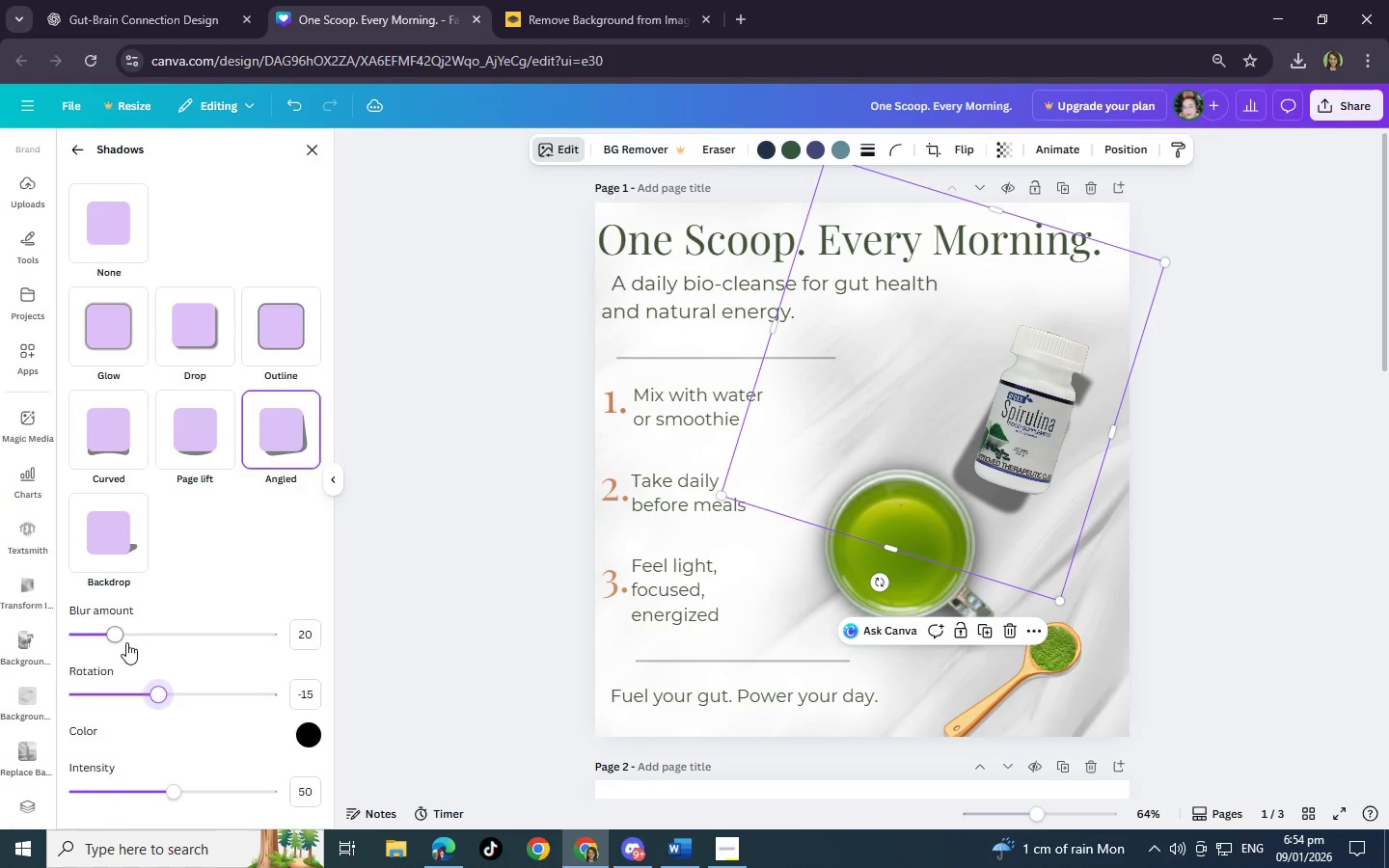 
left_click_drag(start_coordinate=[124, 640], to_coordinate=[222, 658])
 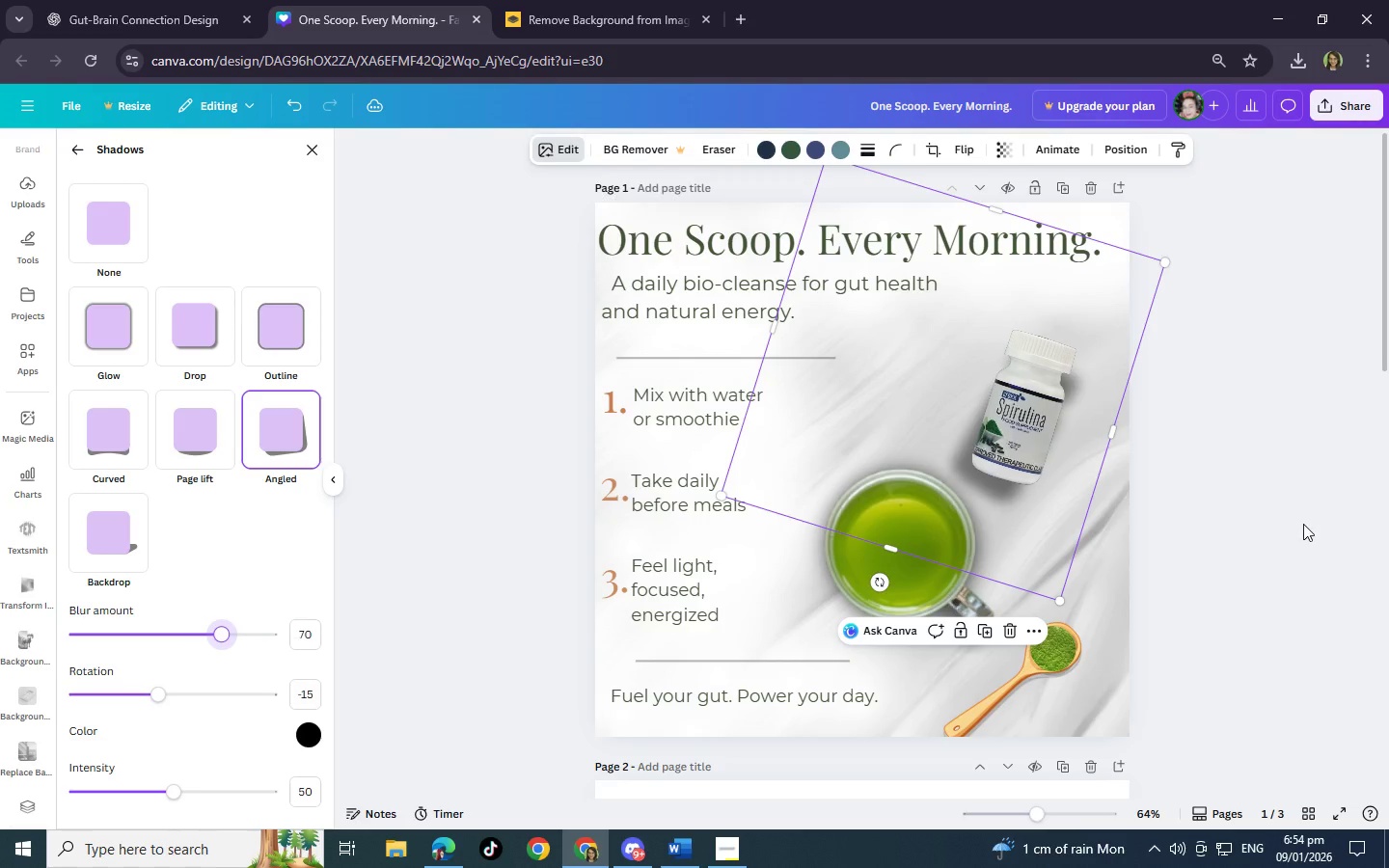 
double_click([1303, 524])
 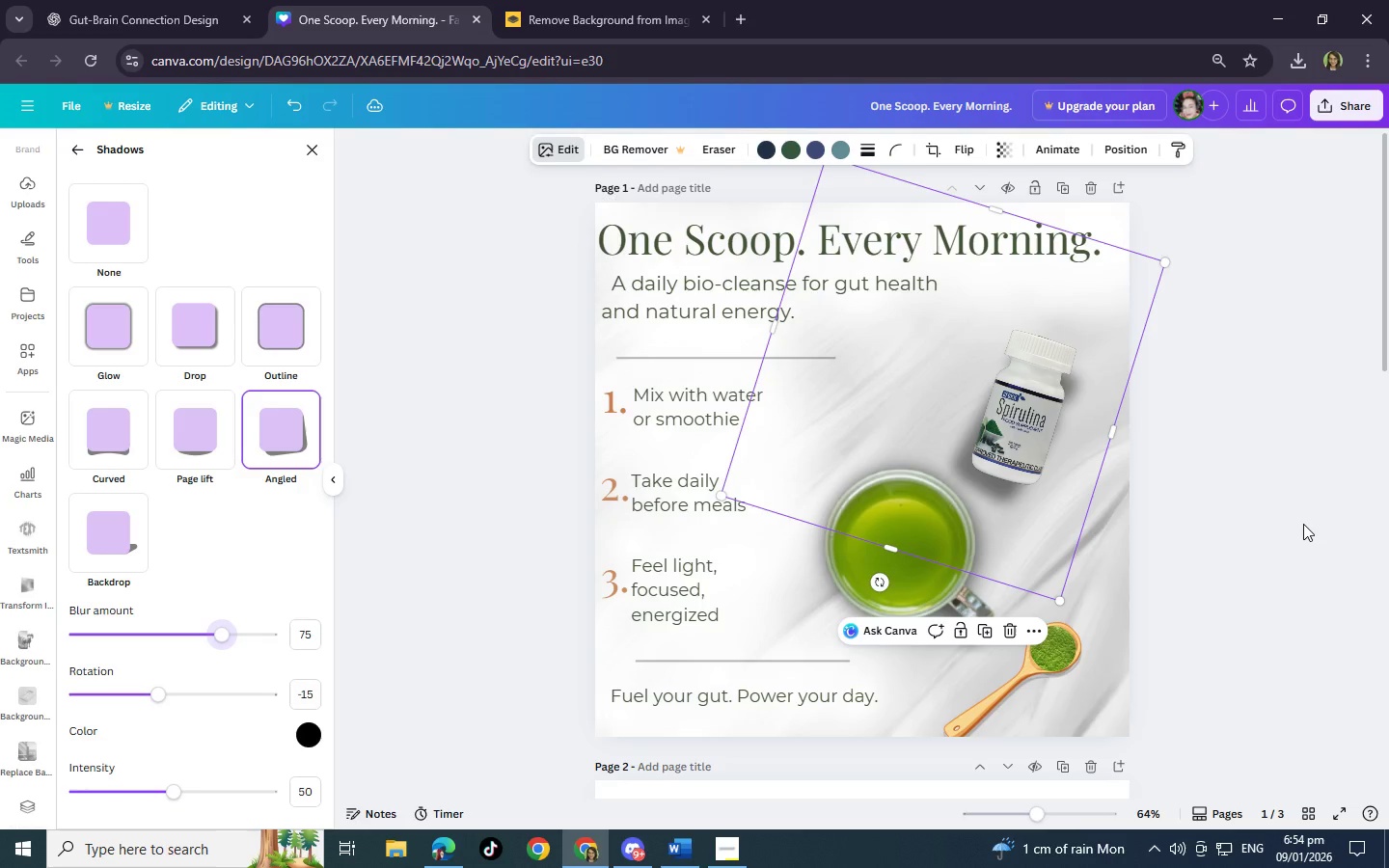 
key(Numpad2)
 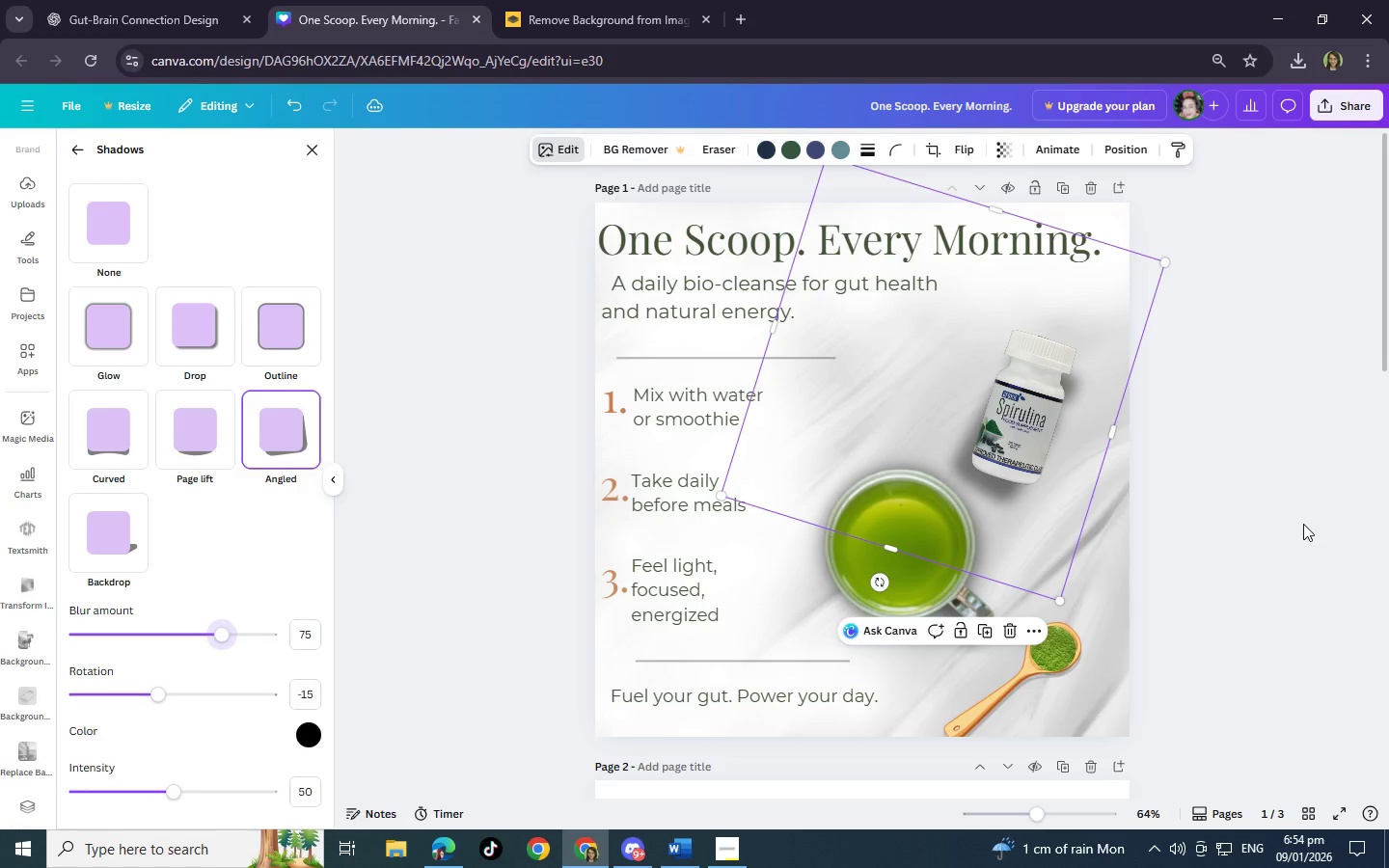 
key(Numpad0)
 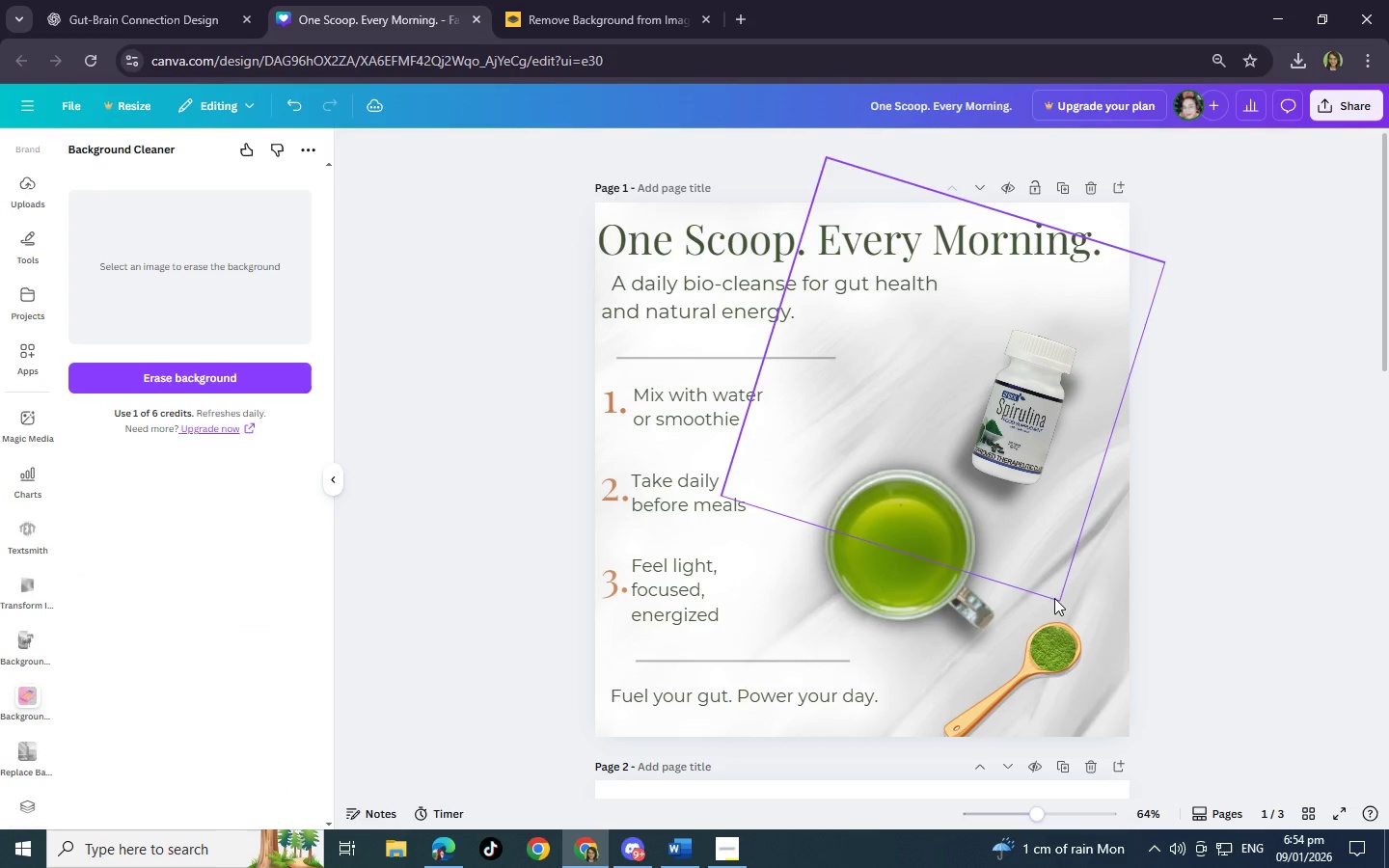 
left_click([1066, 557])
 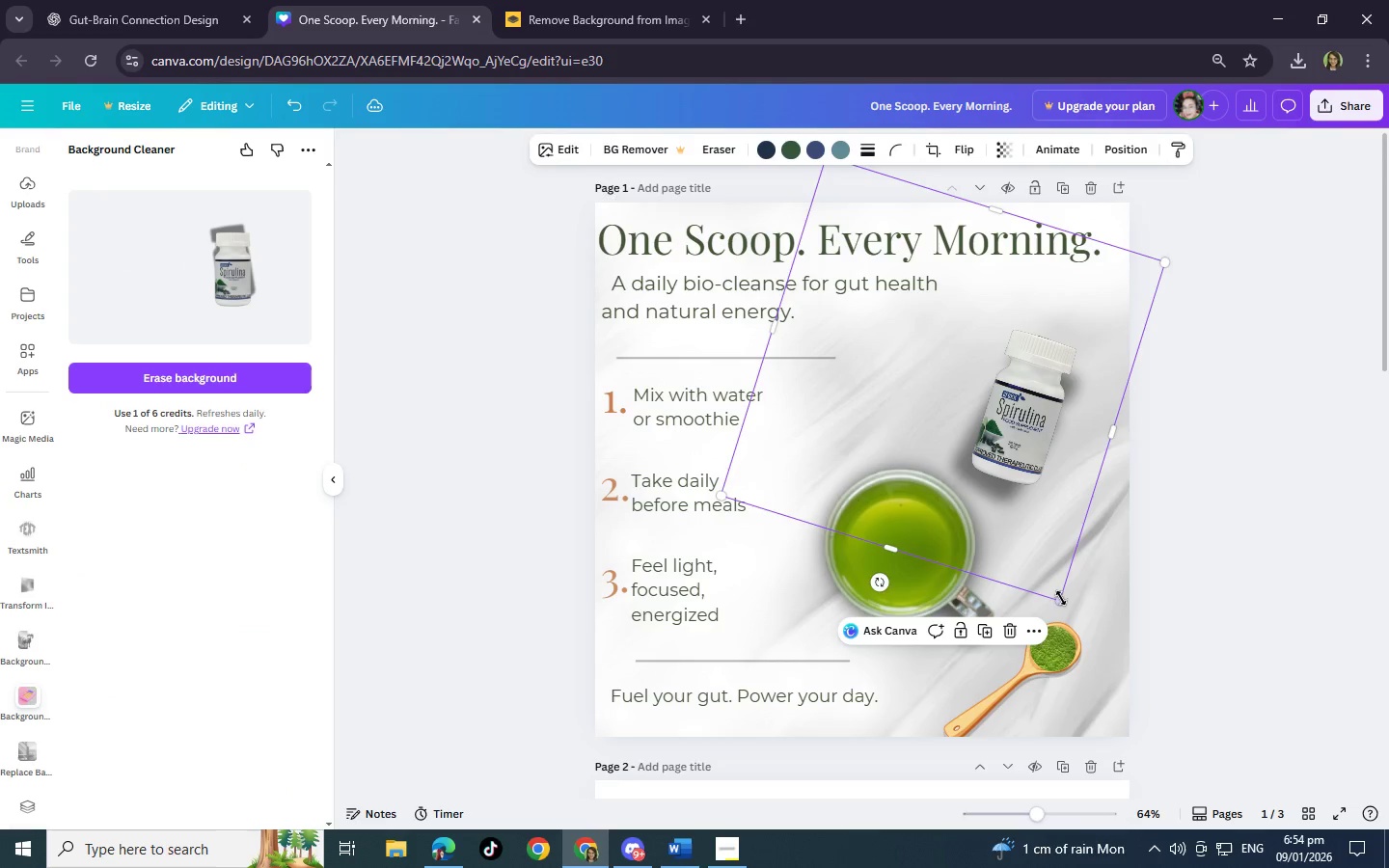 
left_click_drag(start_coordinate=[1061, 598], to_coordinate=[1079, 635])
 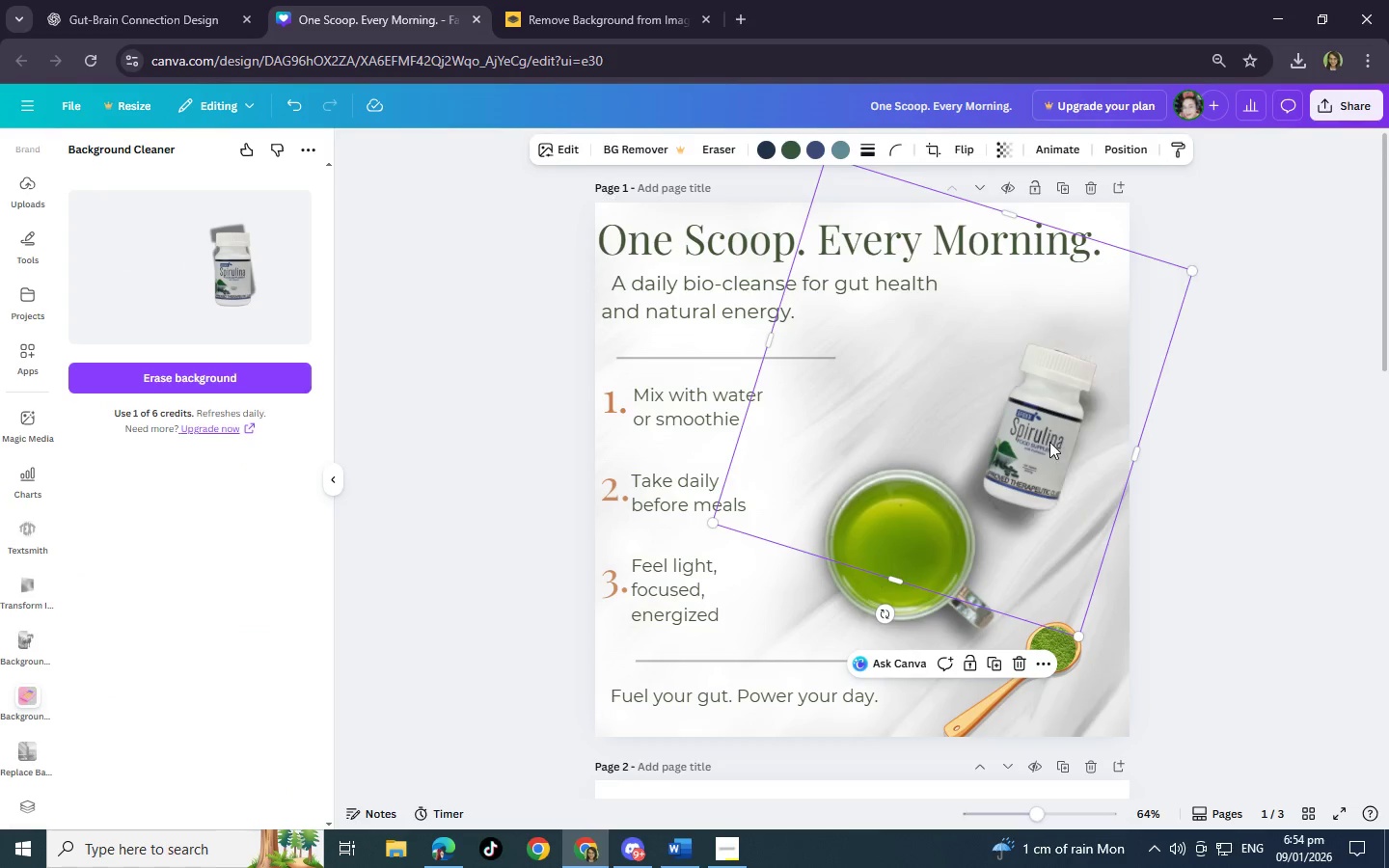 
left_click_drag(start_coordinate=[1049, 442], to_coordinate=[1064, 446])
 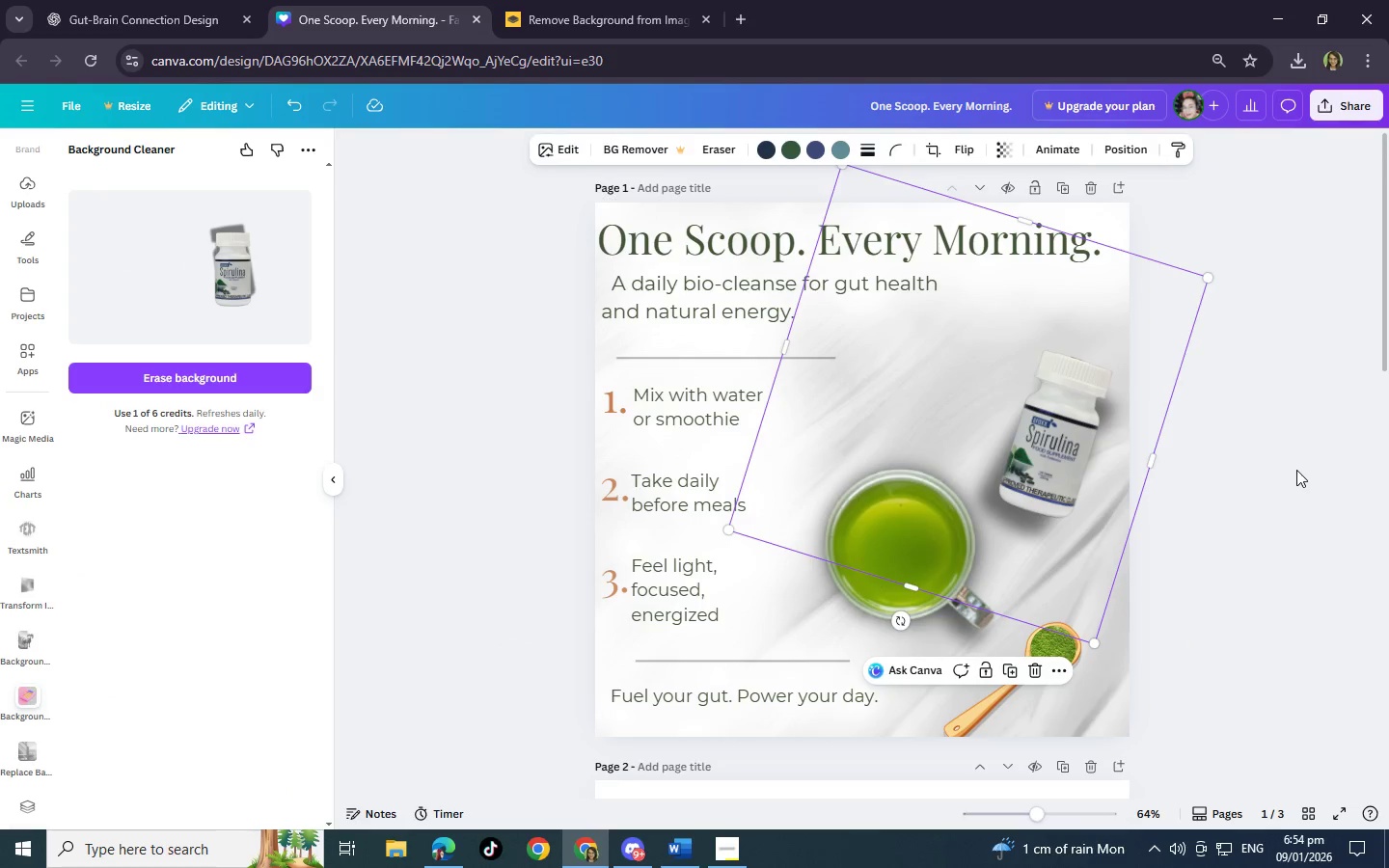 
left_click([1269, 505])
 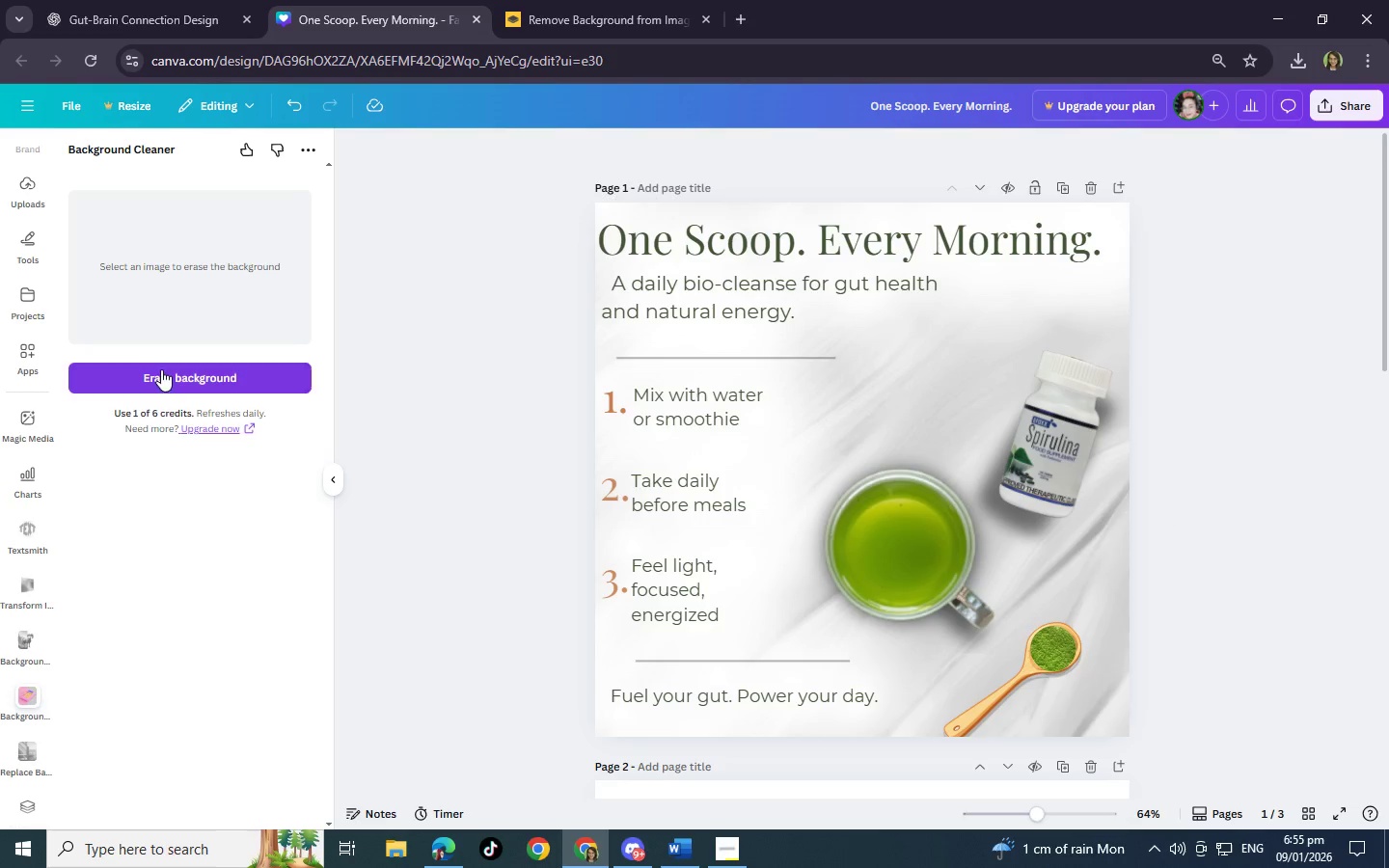 
wait(5.88)
 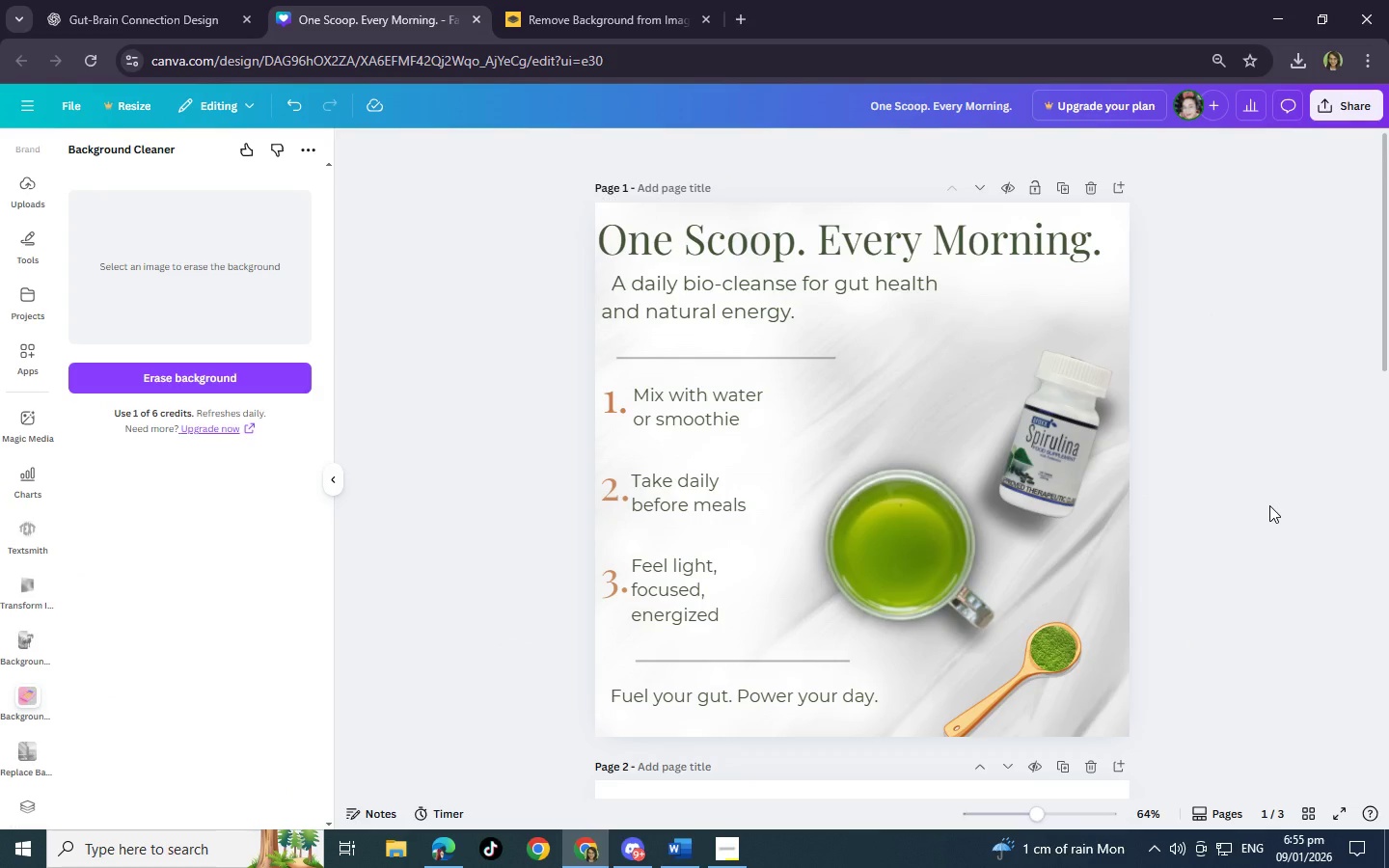 
left_click([25, 350])
 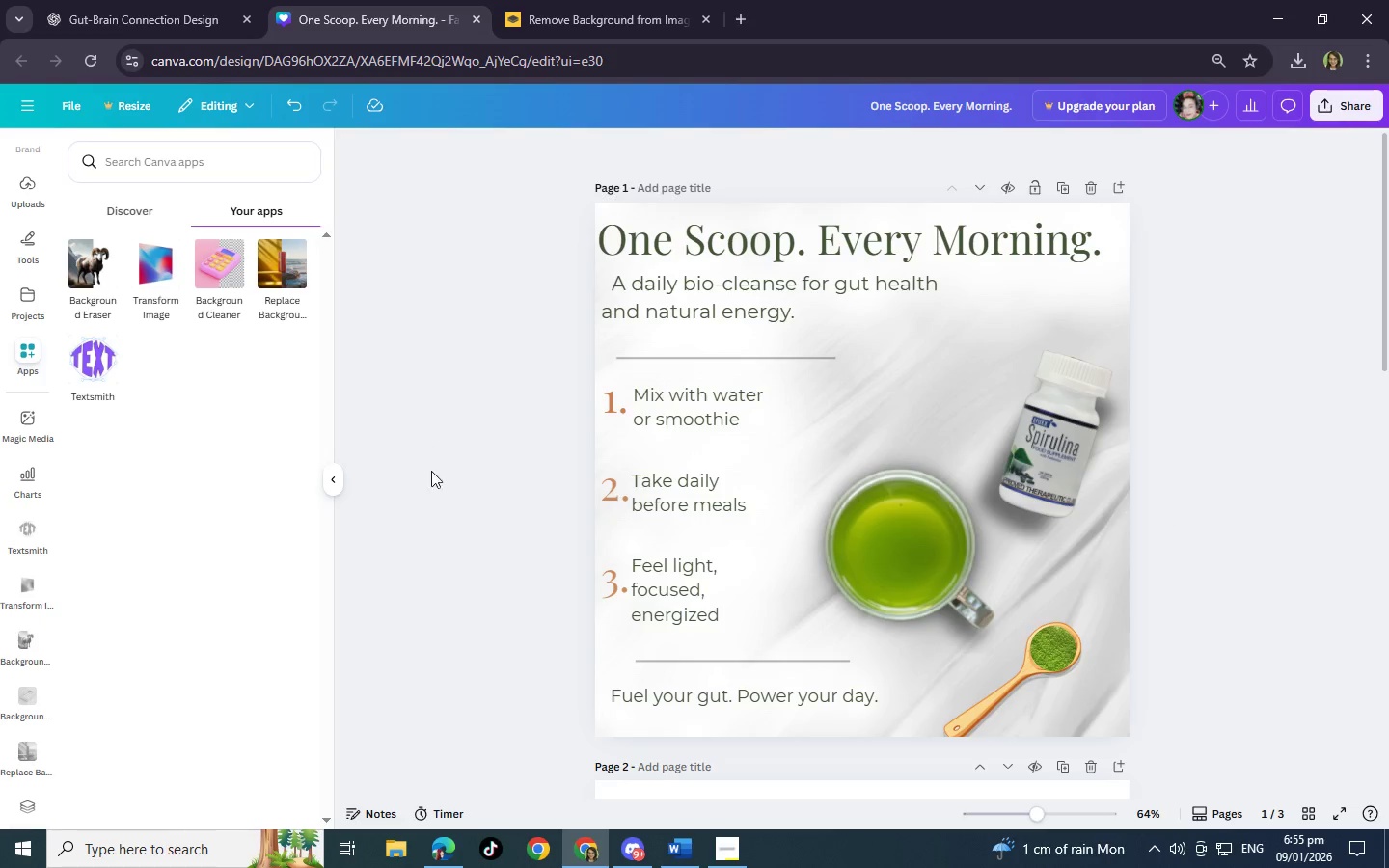 
scroll: coordinate [472, 574], scroll_direction: down, amount: 3.0
 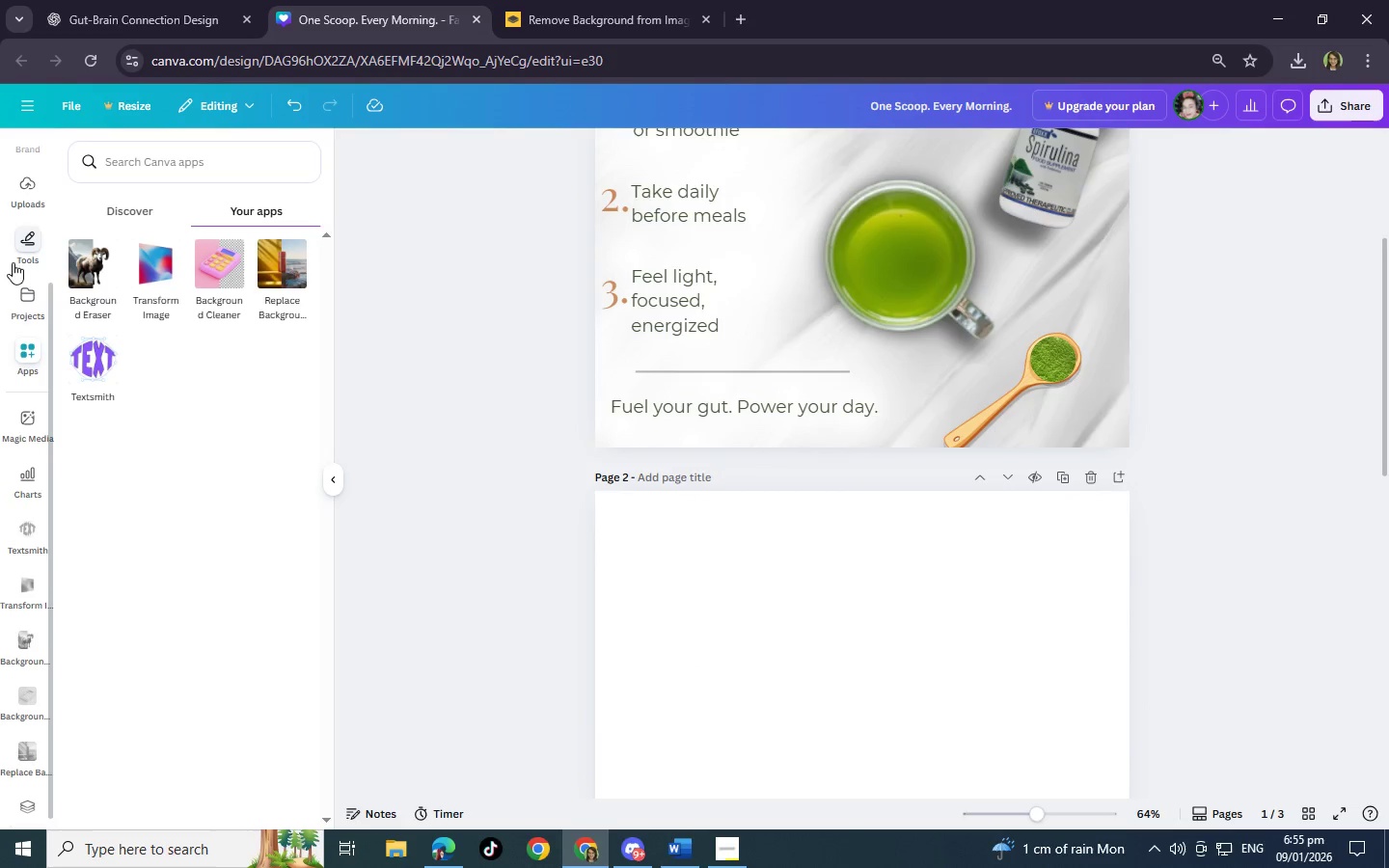 
scroll: coordinate [17, 390], scroll_direction: up, amount: 3.0
 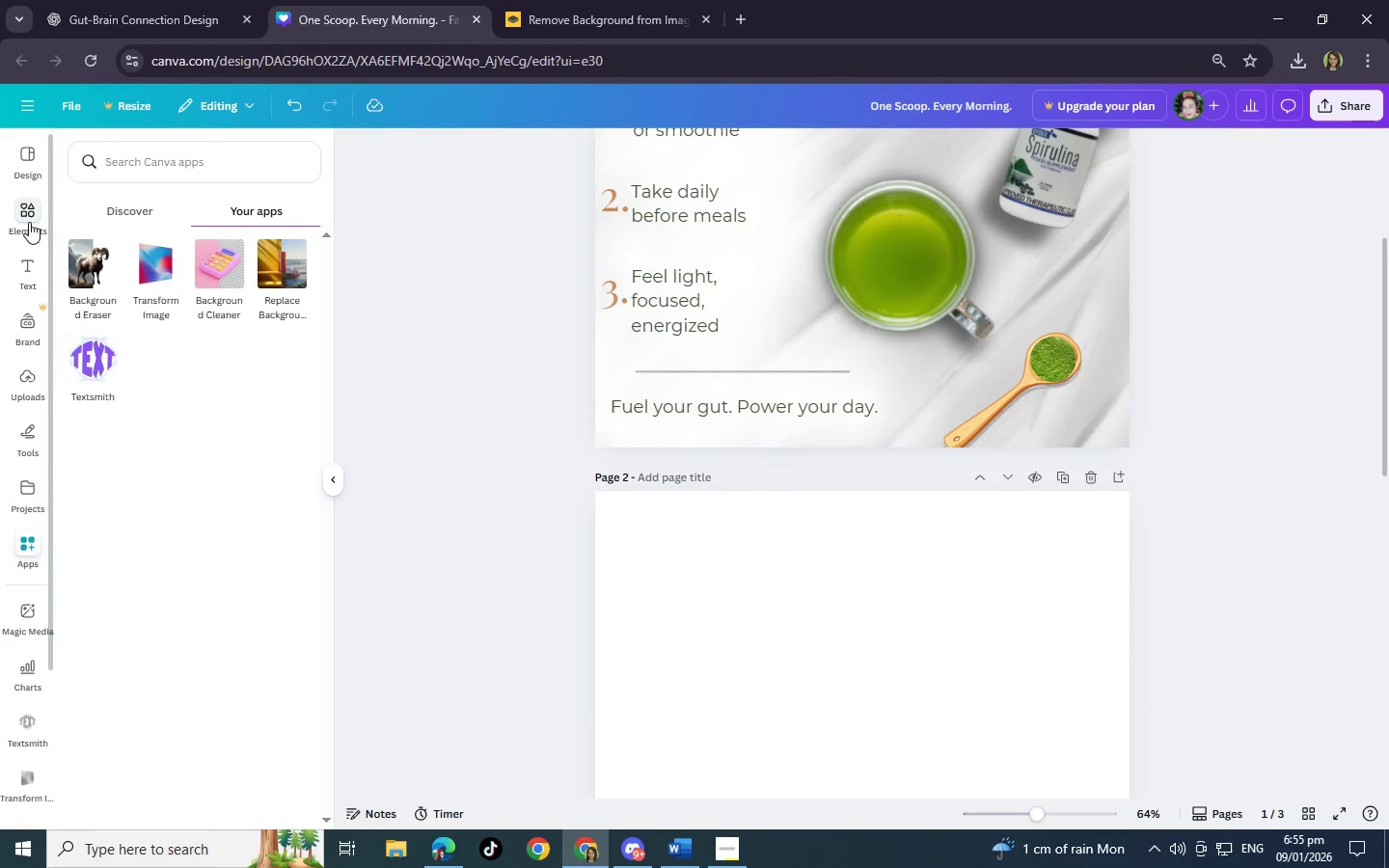 
left_click([29, 221])
 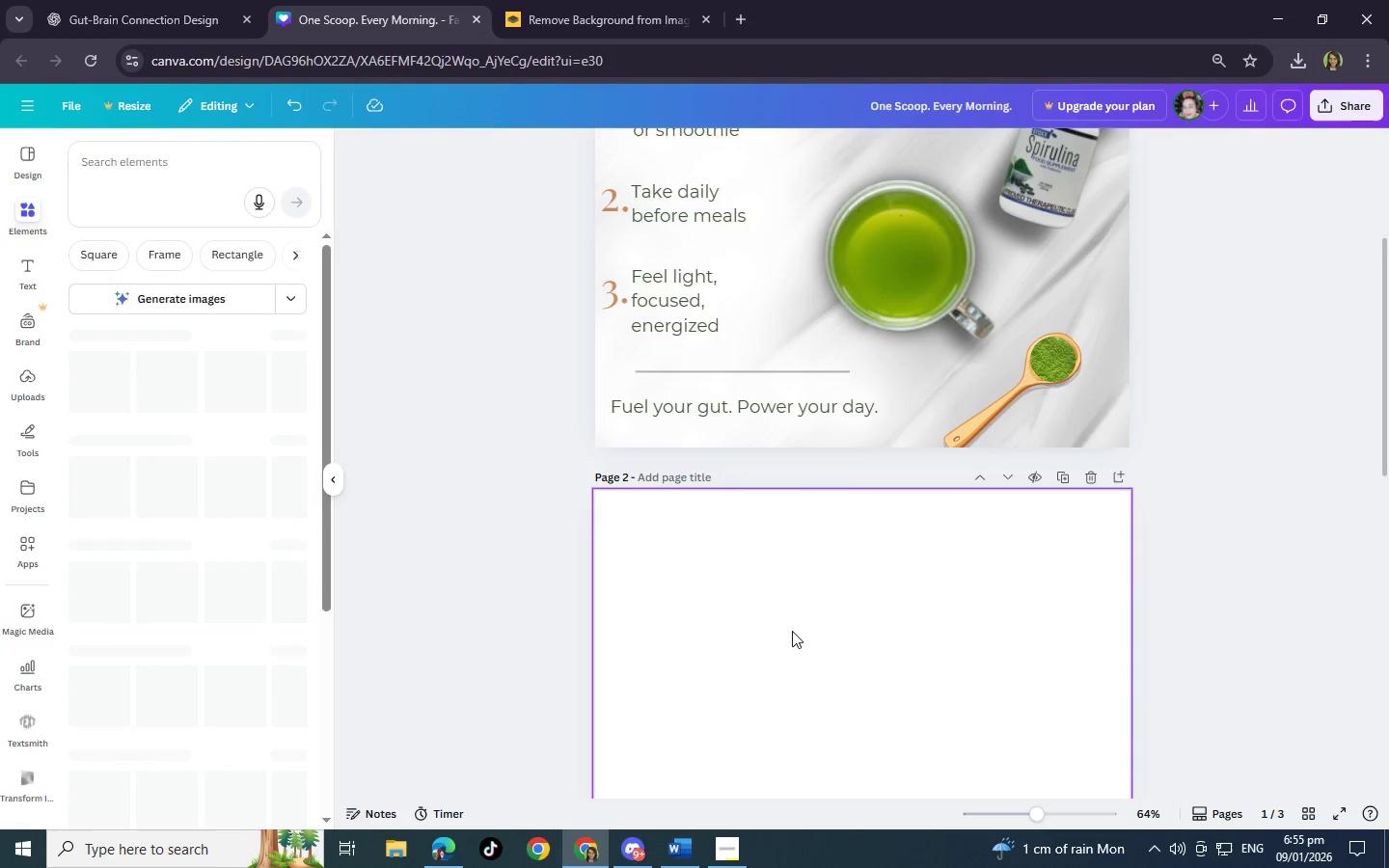 
left_click([787, 631])
 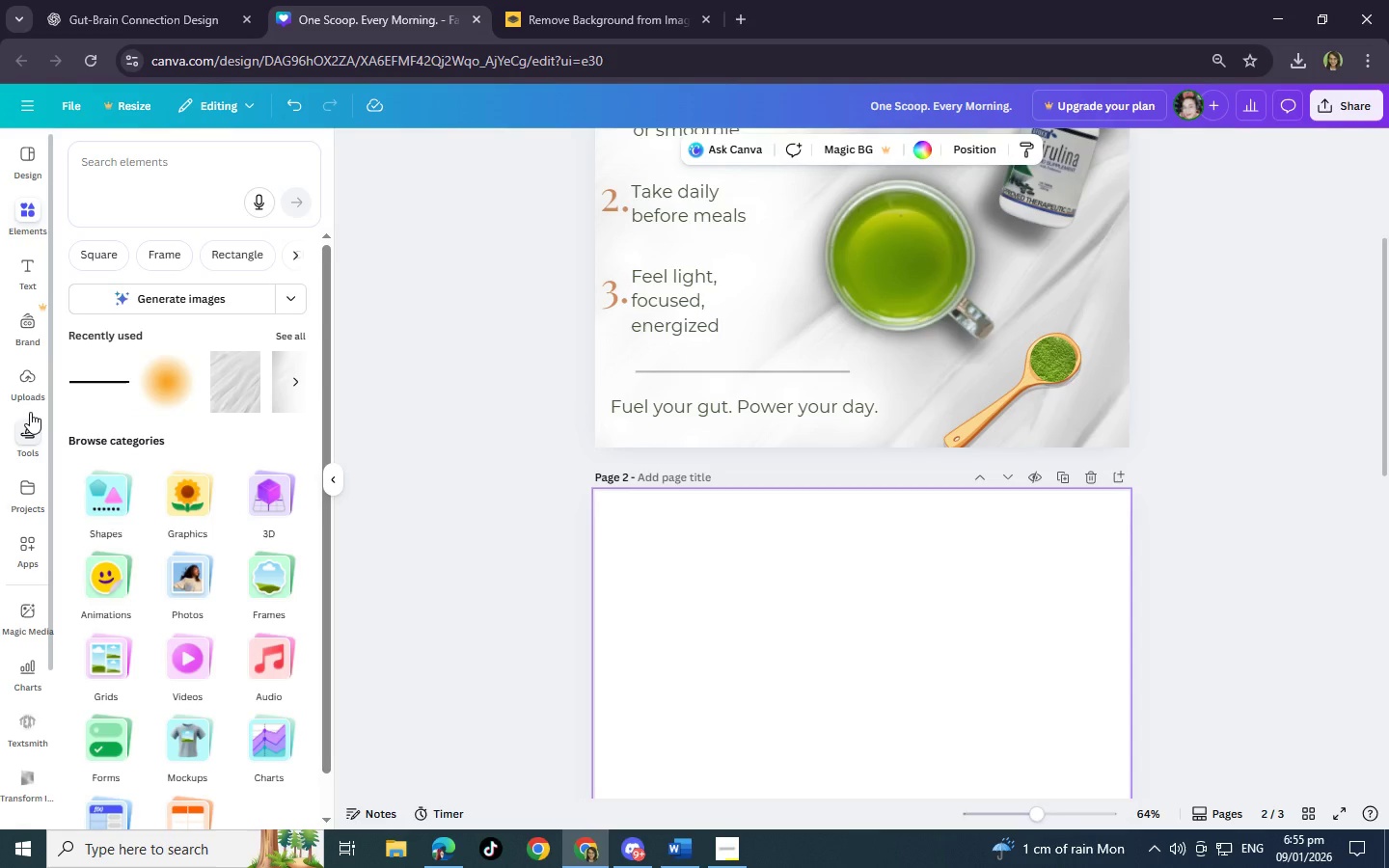 
wait(12.66)
 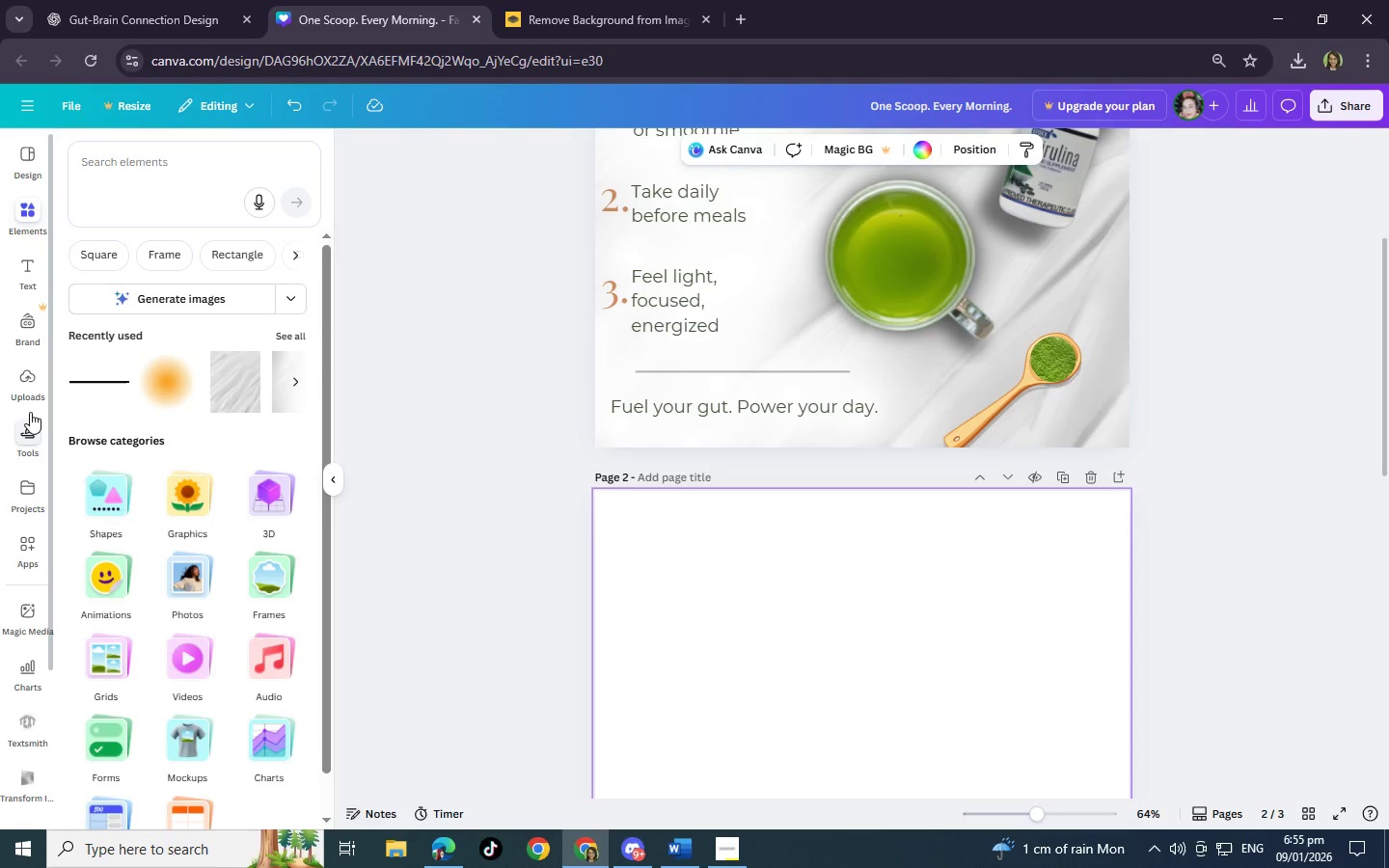 
scroll: coordinate [968, 286], scroll_direction: up, amount: 1.0
 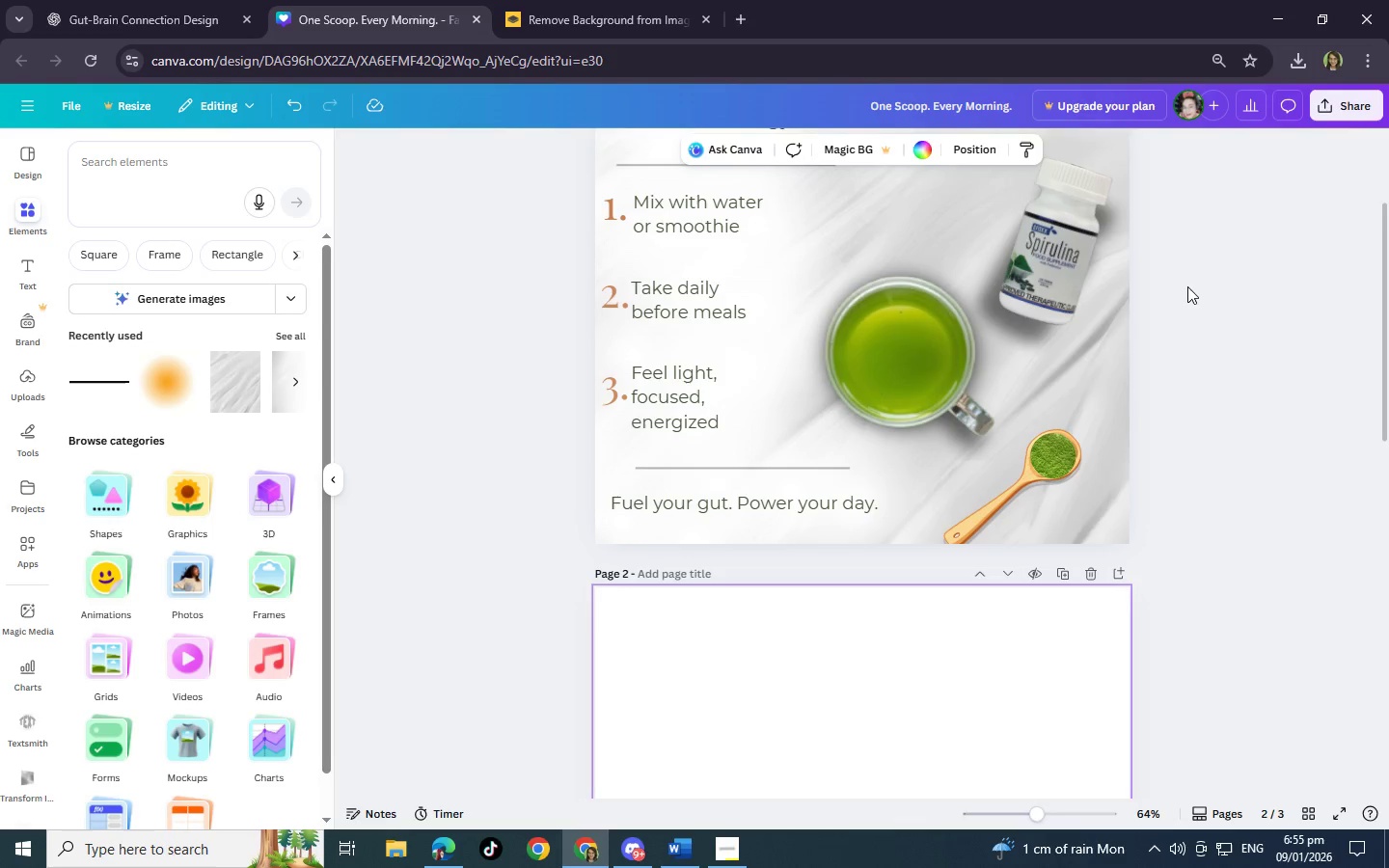 
left_click([1037, 302])
 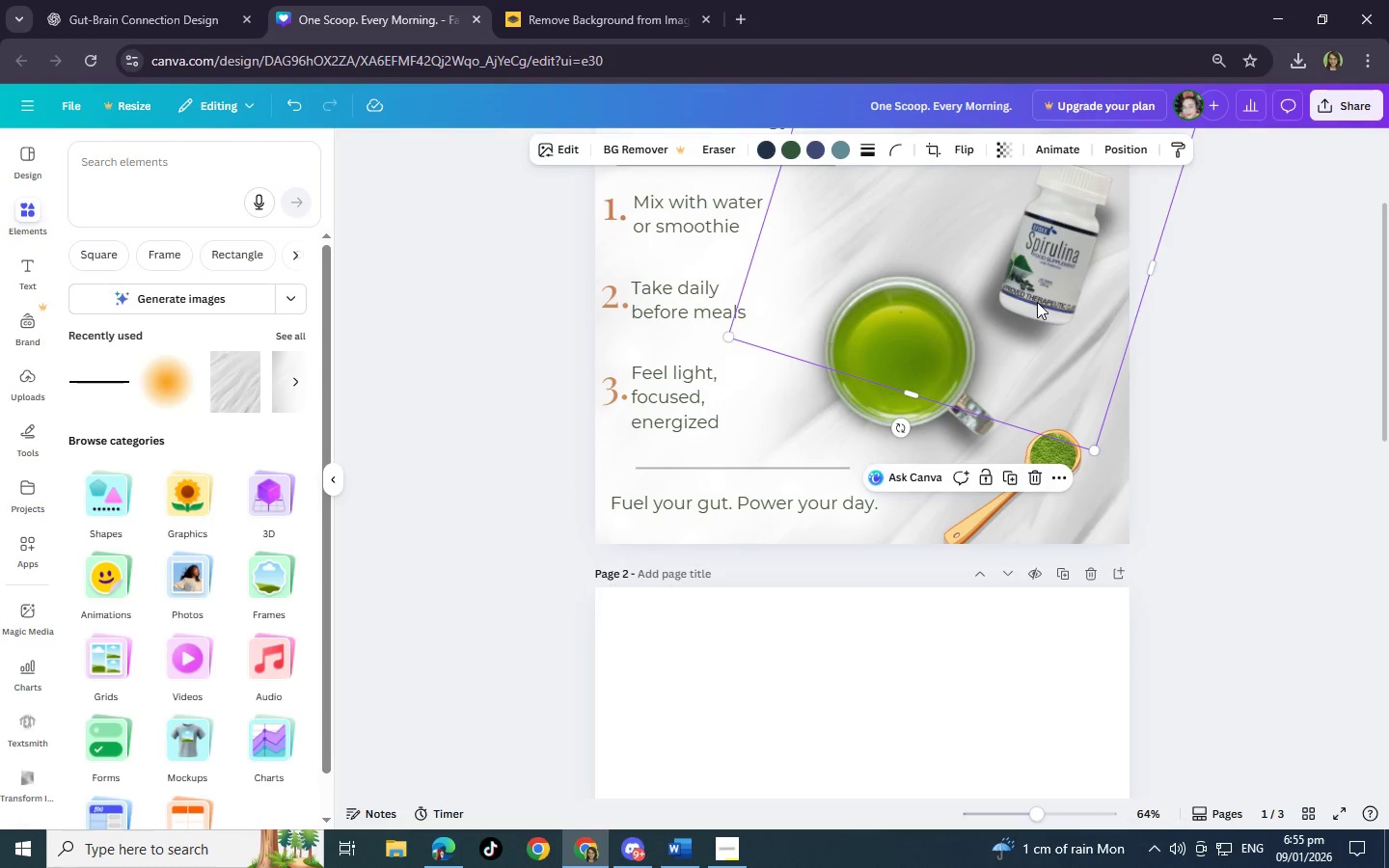 
scroll: coordinate [1037, 302], scroll_direction: up, amount: 3.0
 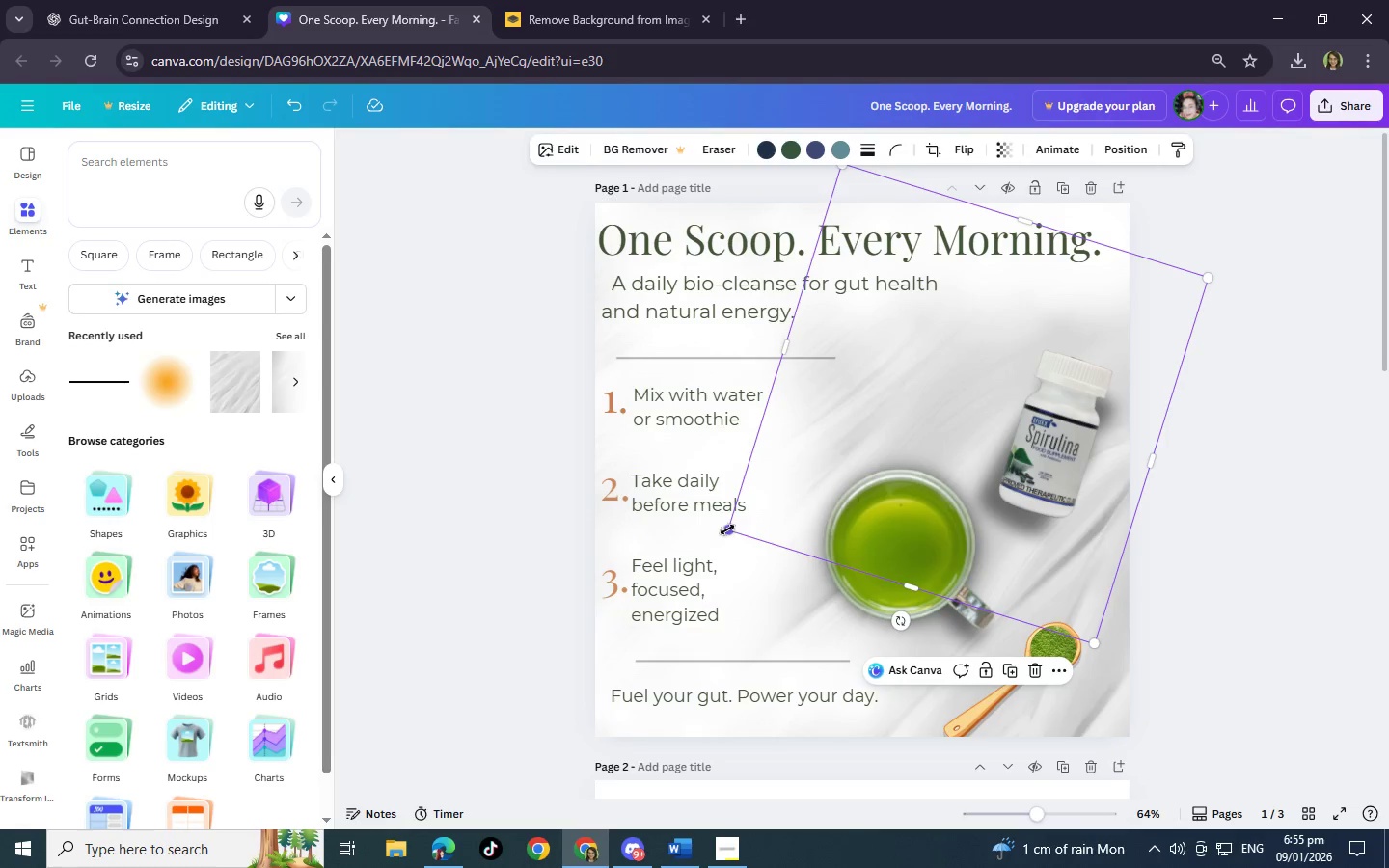 
left_click_drag(start_coordinate=[727, 529], to_coordinate=[672, 549])
 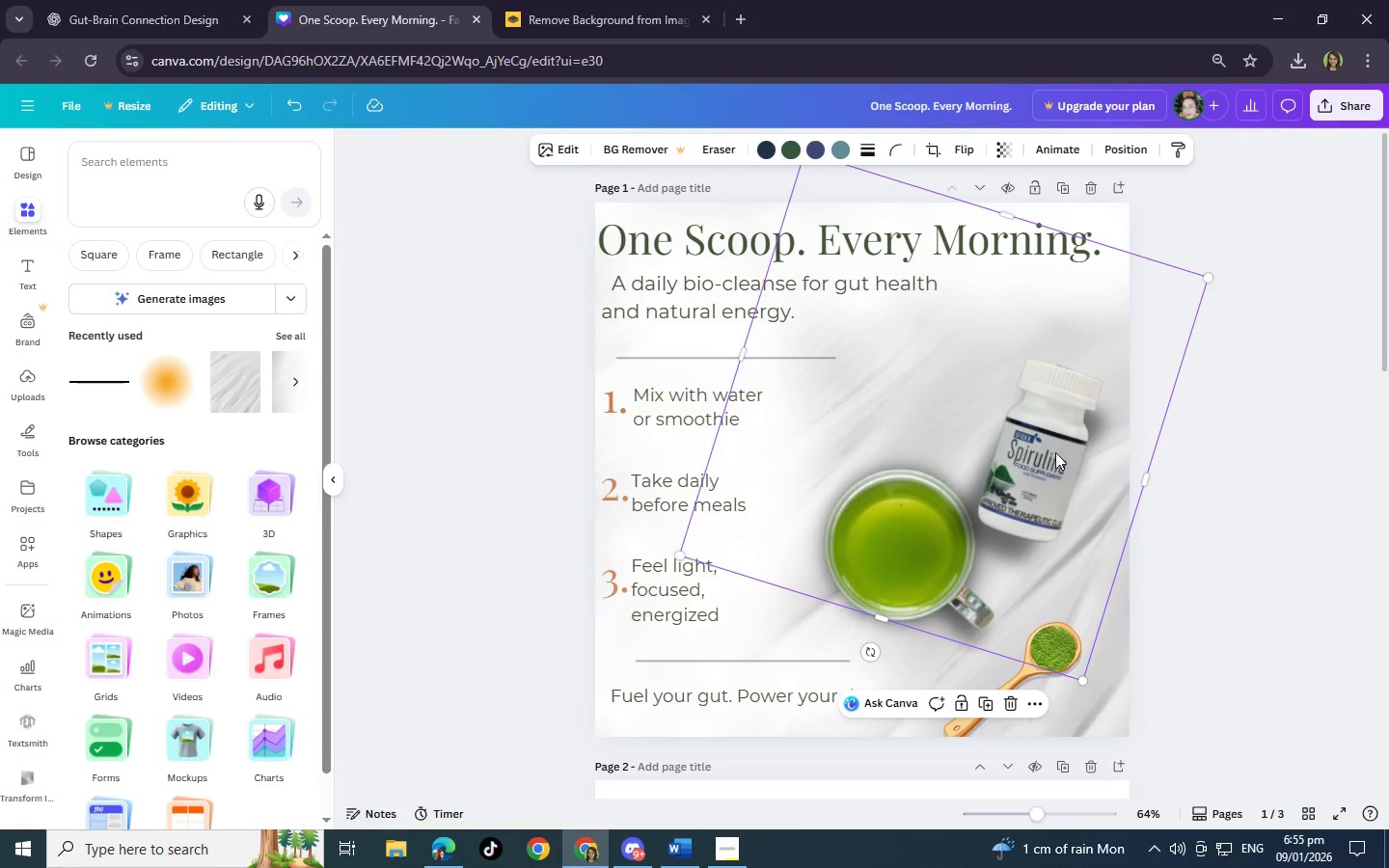 
left_click_drag(start_coordinate=[1042, 458], to_coordinate=[1055, 443])
 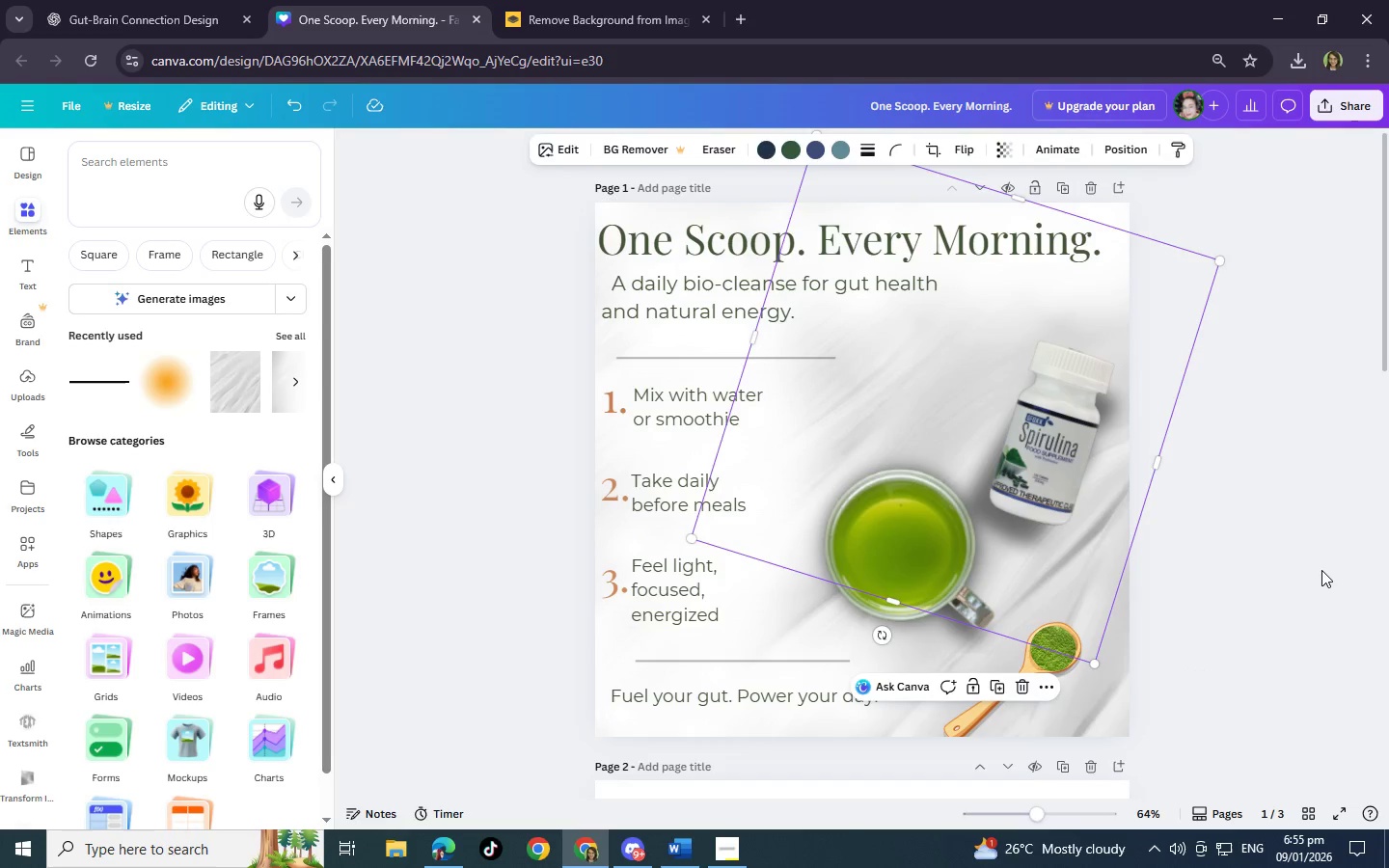 
left_click([1321, 570])
 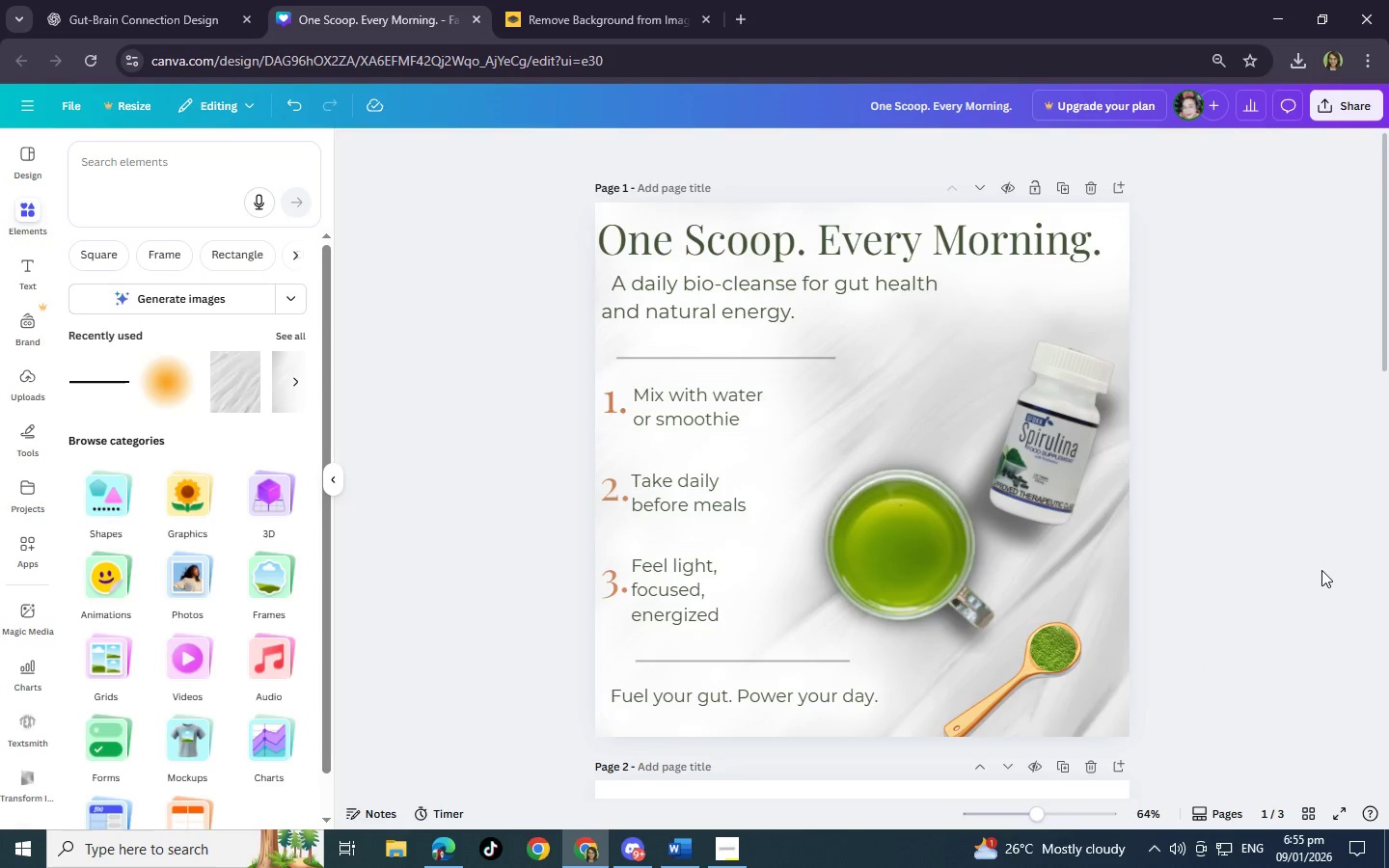 
scroll: coordinate [1321, 570], scroll_direction: down, amount: 6.0
 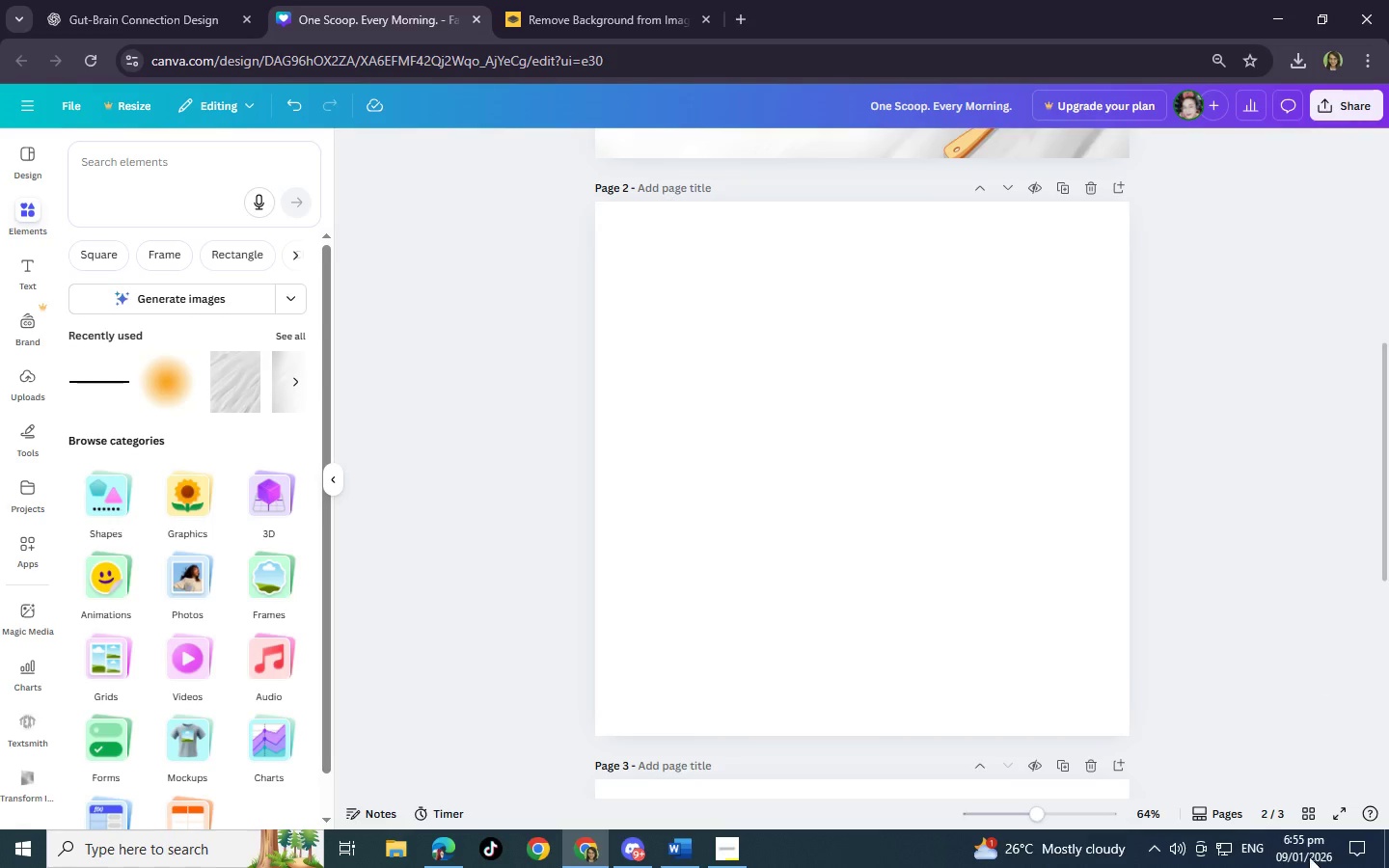 
wait(5.25)
 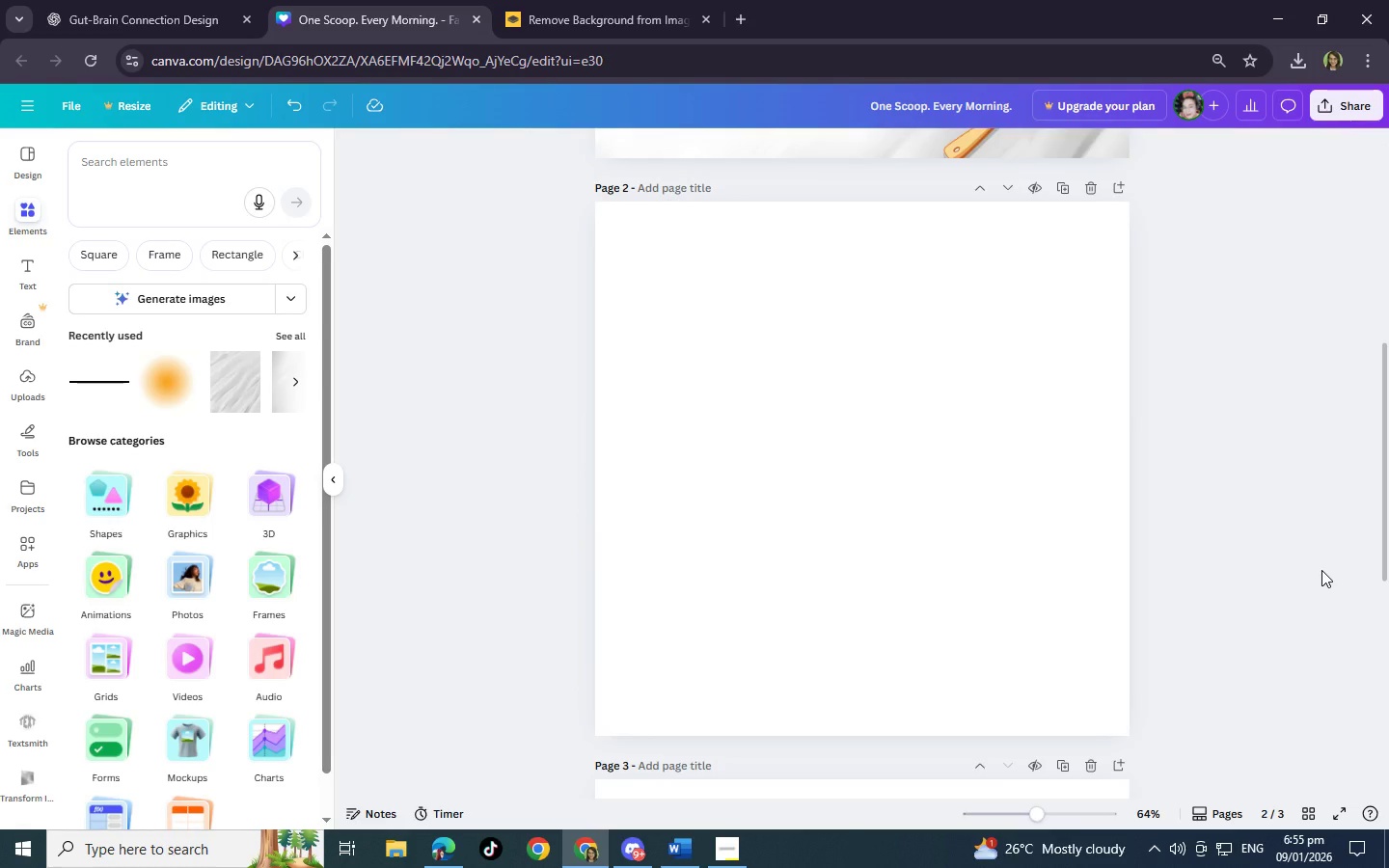 
left_click([725, 854])